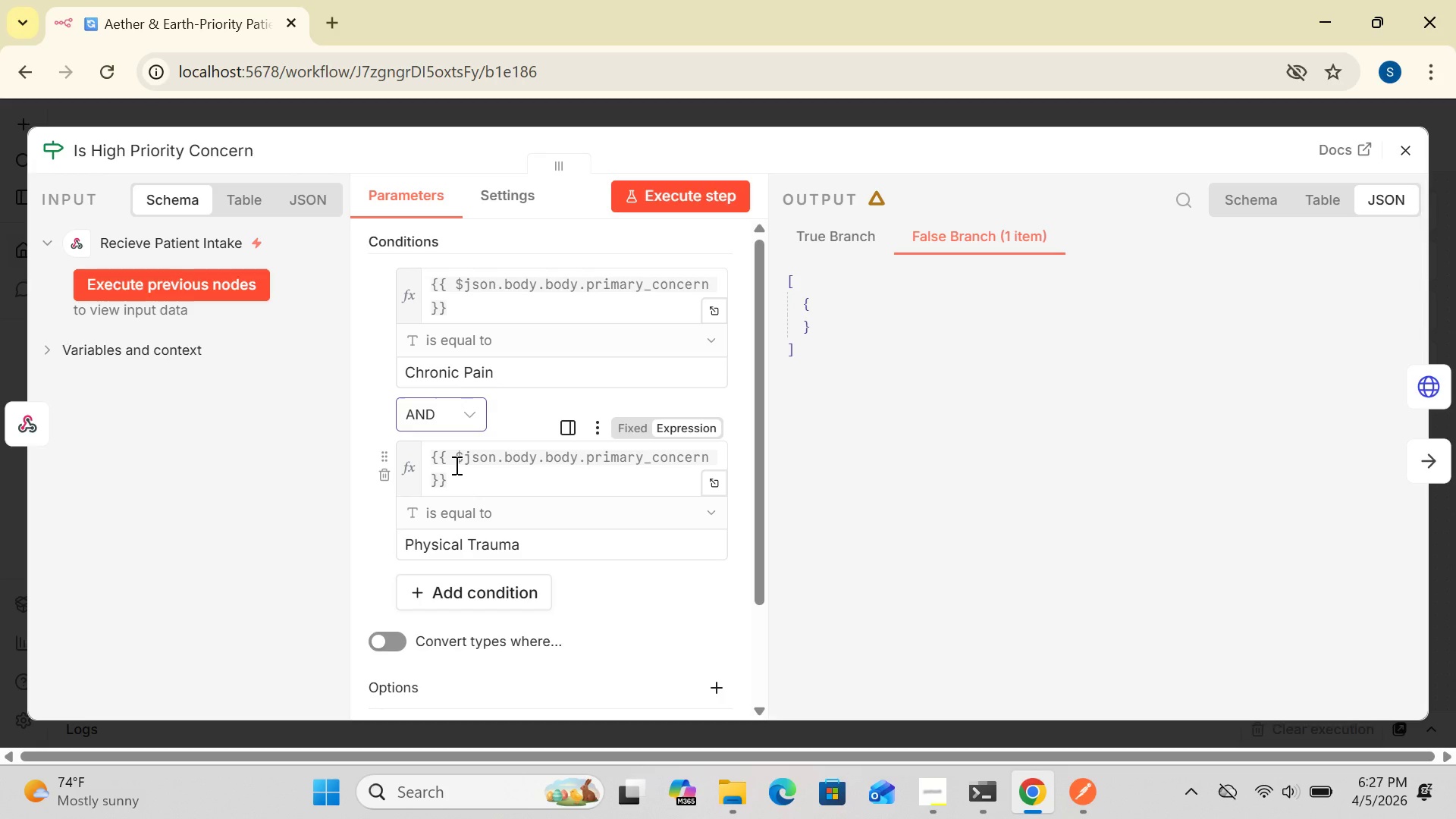 
left_click([665, 194])
 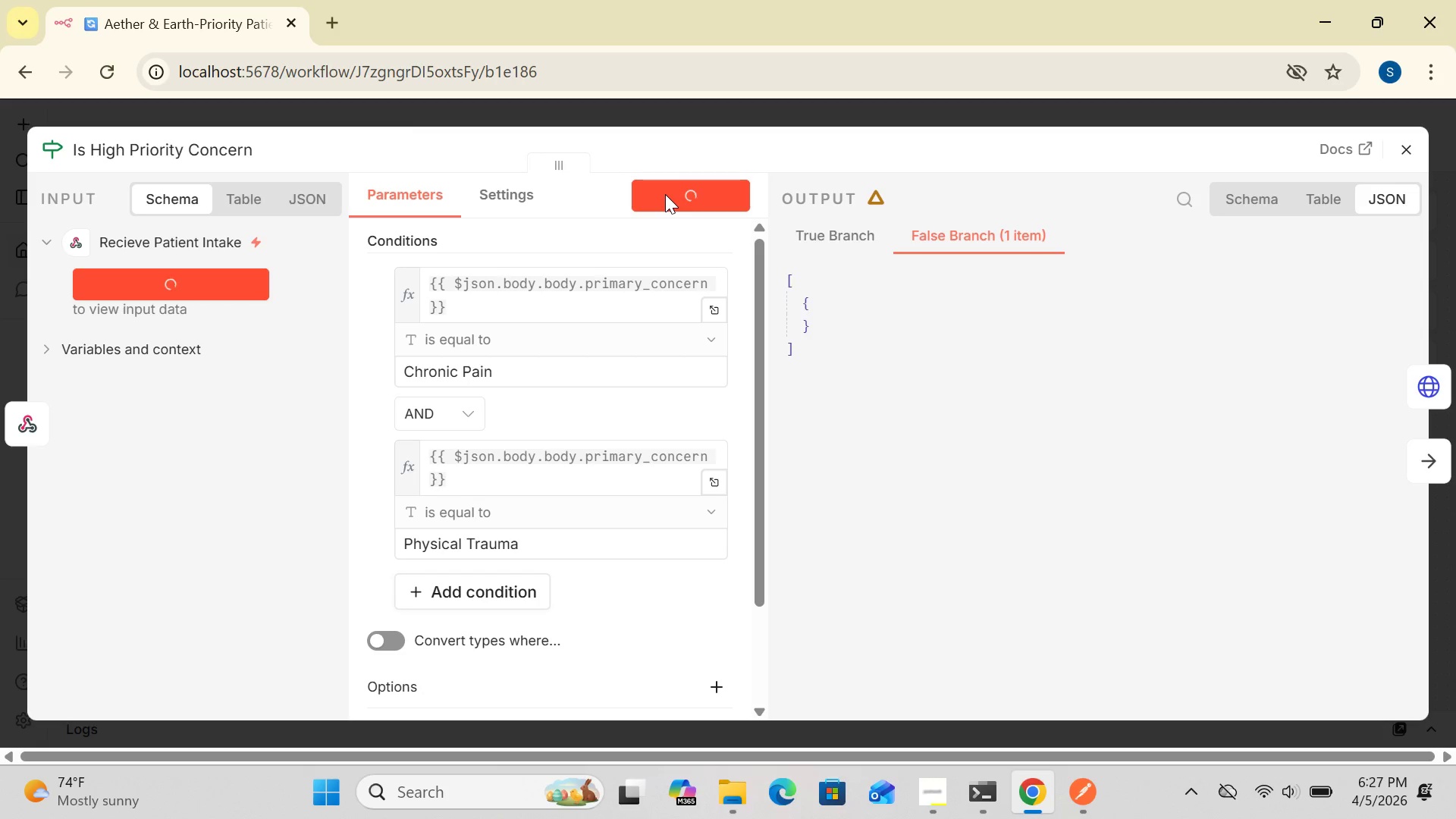 
wait(14.55)
 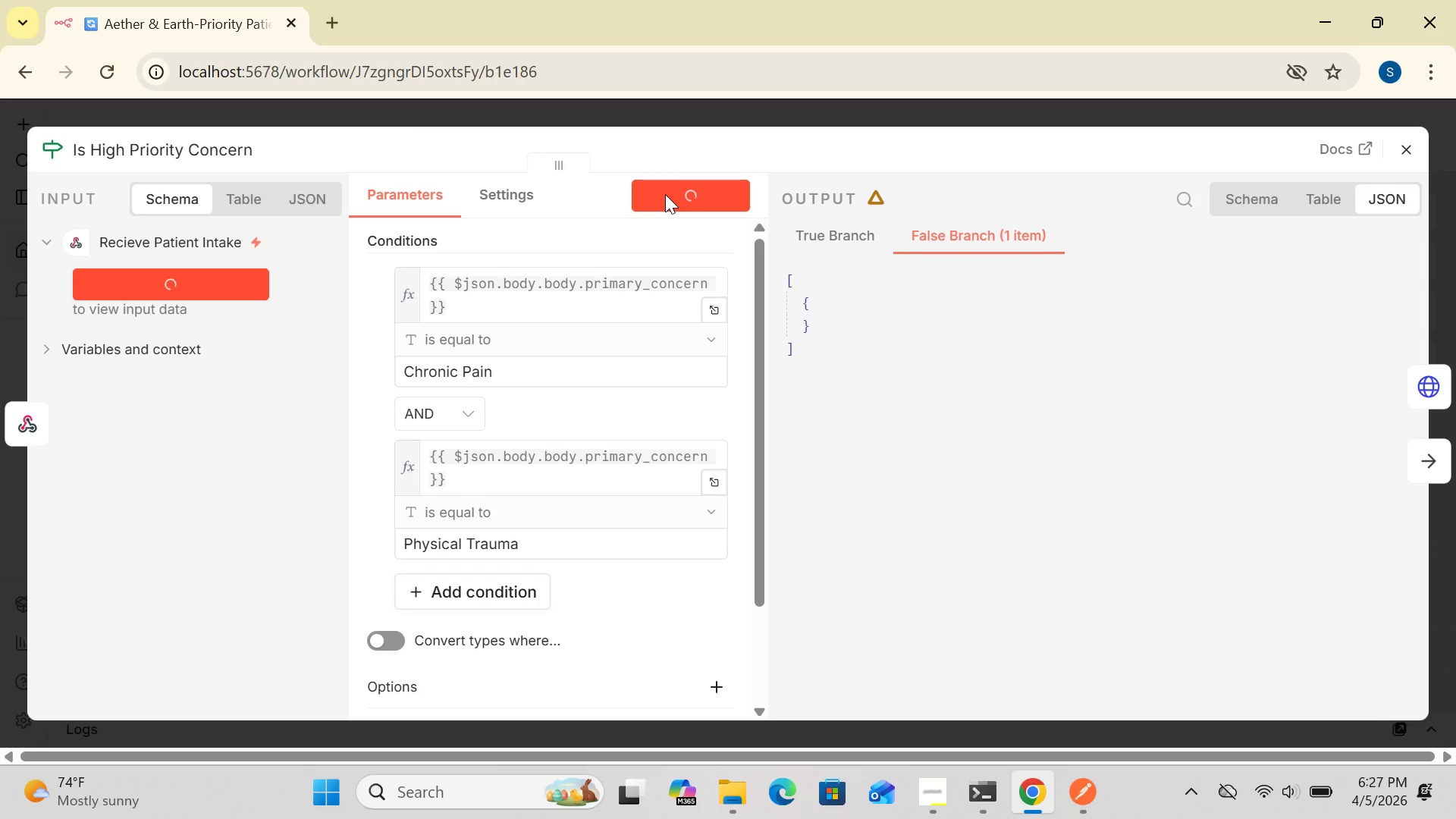 
left_click_drag(start_coordinate=[759, 268], to_coordinate=[778, 619])
 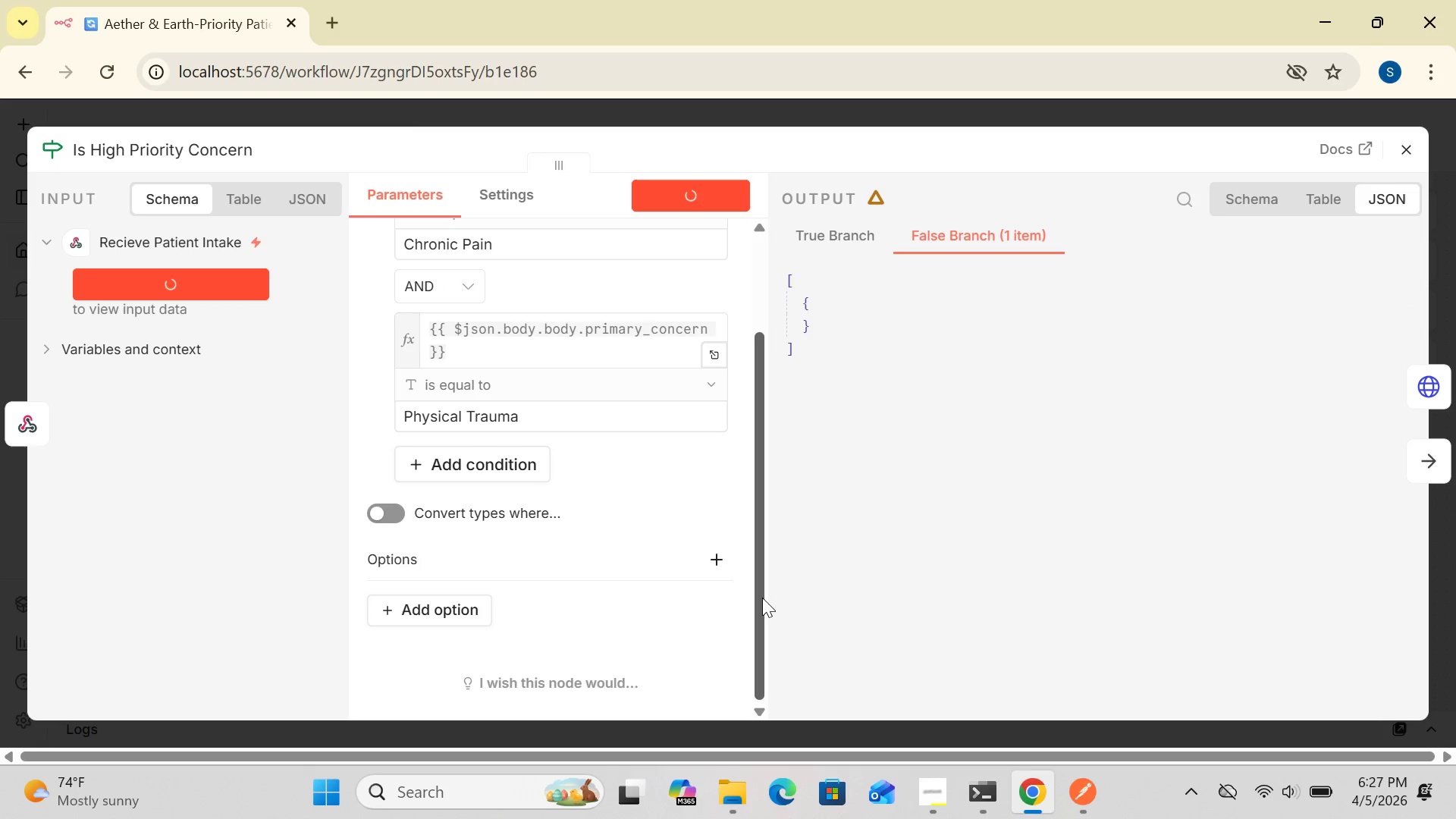 
left_click_drag(start_coordinate=[758, 597], to_coordinate=[781, 441])
 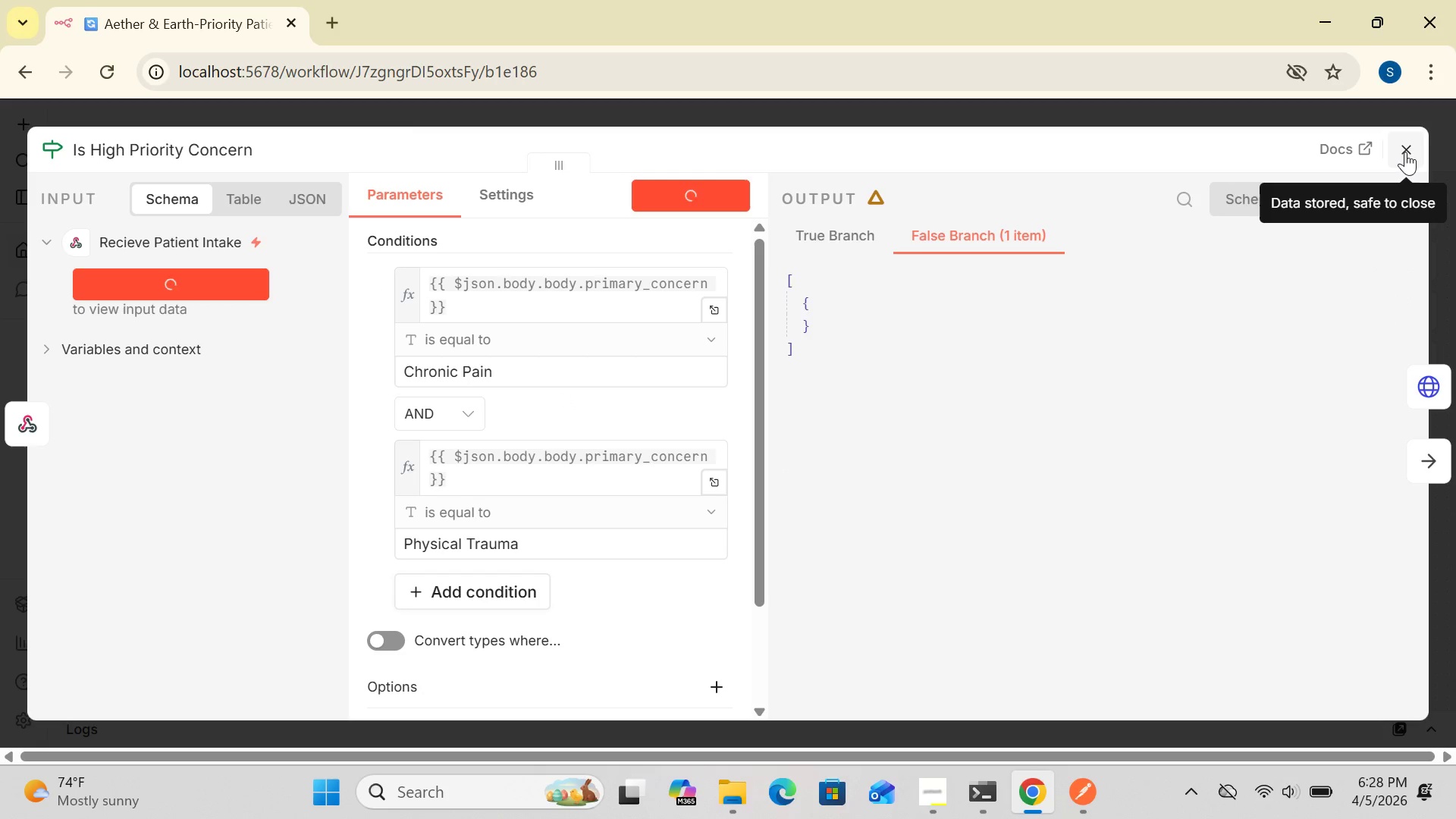 
wait(16.38)
 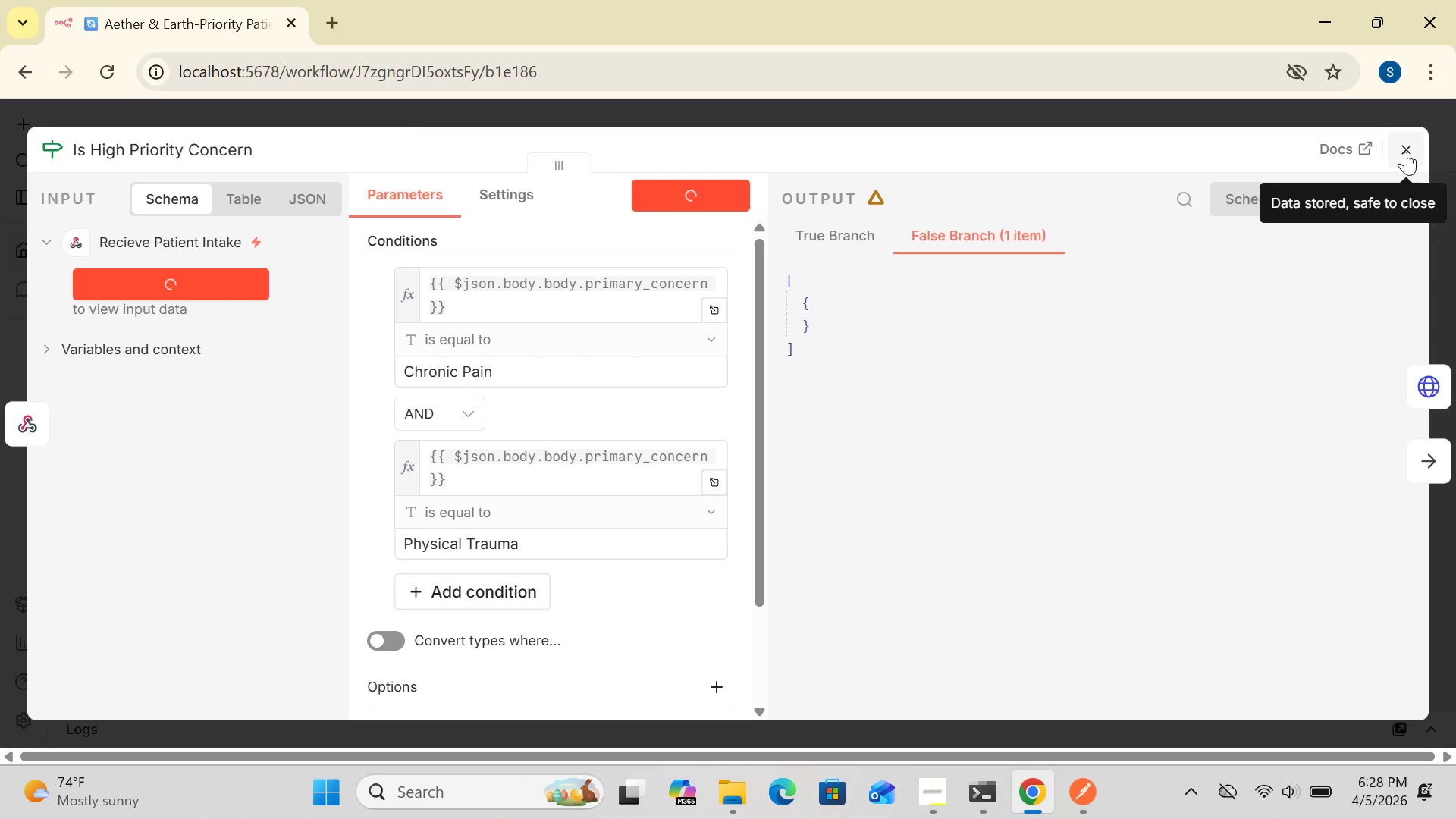 
left_click([1405, 152])
 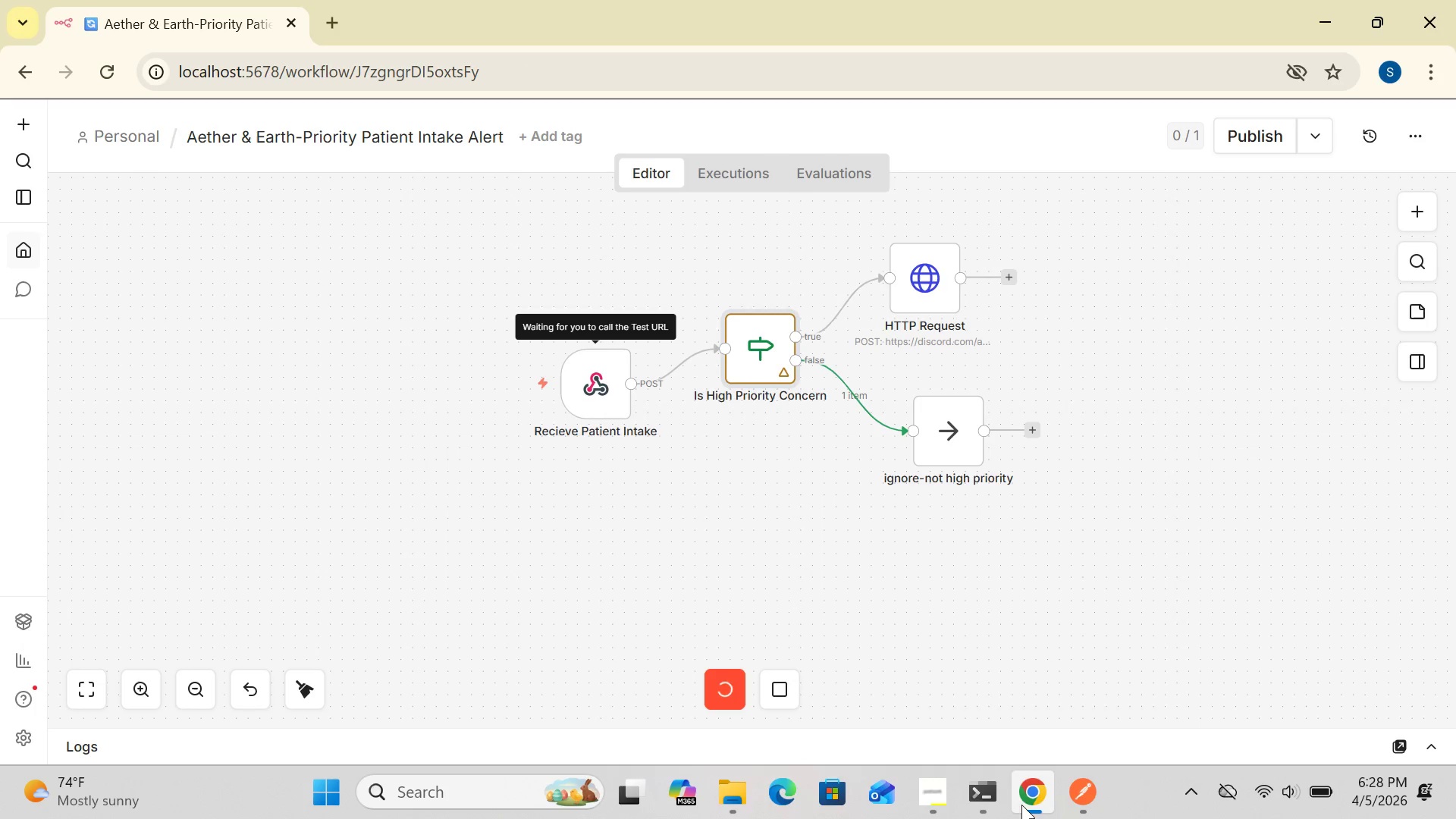 
left_click([1081, 792])
 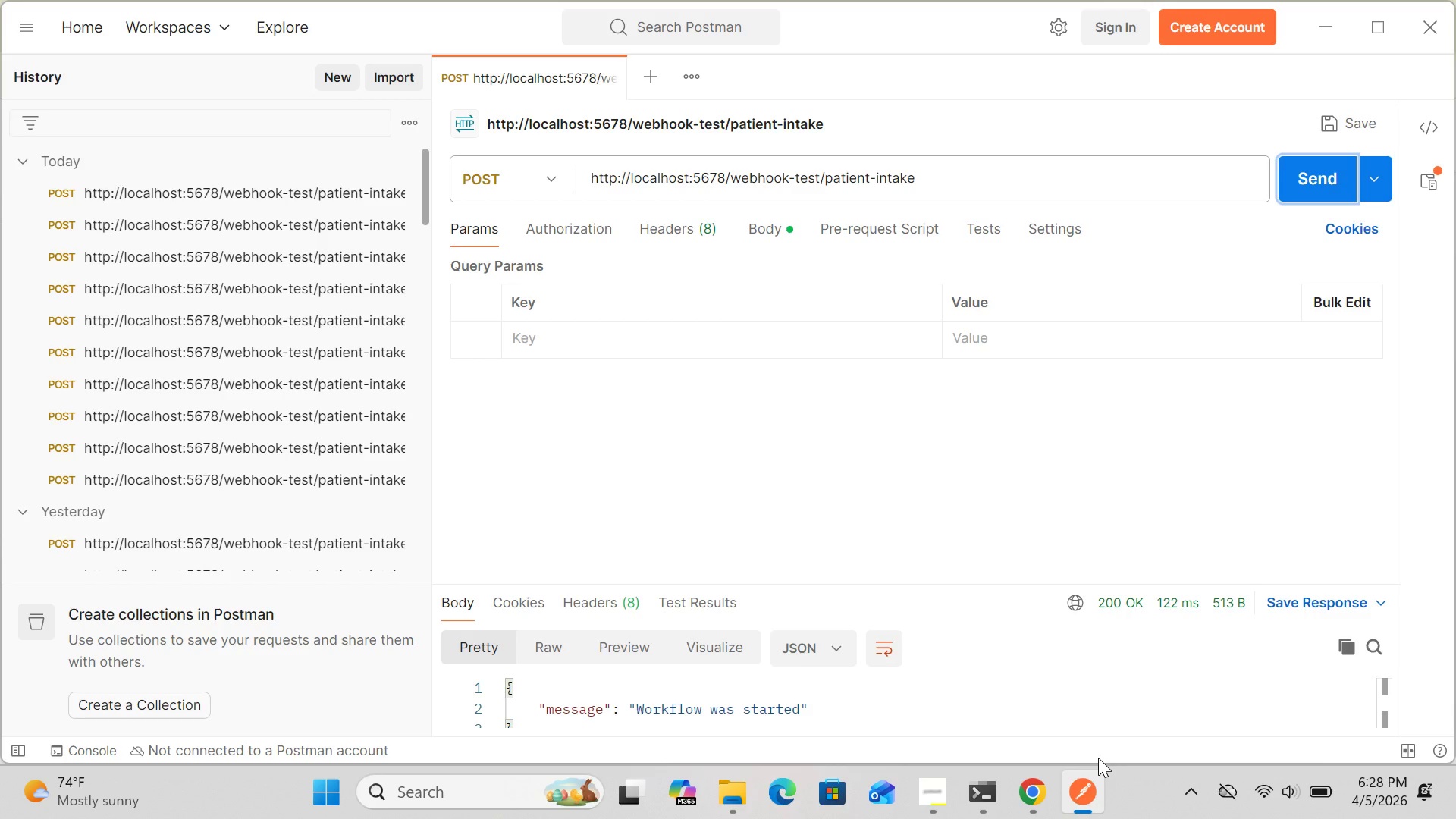 
left_click_drag(start_coordinate=[1098, 758], to_coordinate=[1211, 576])
 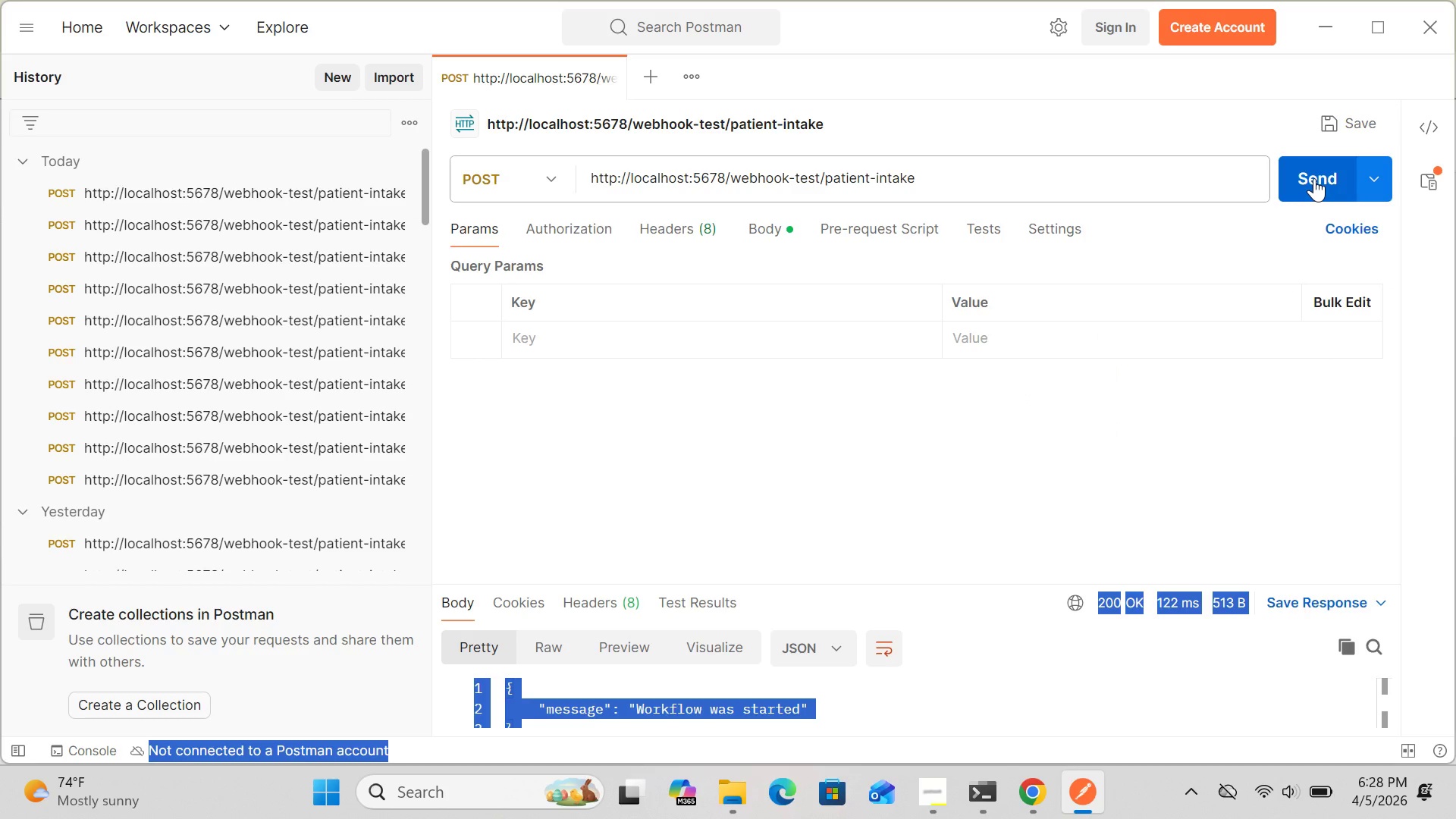 
left_click([1314, 178])
 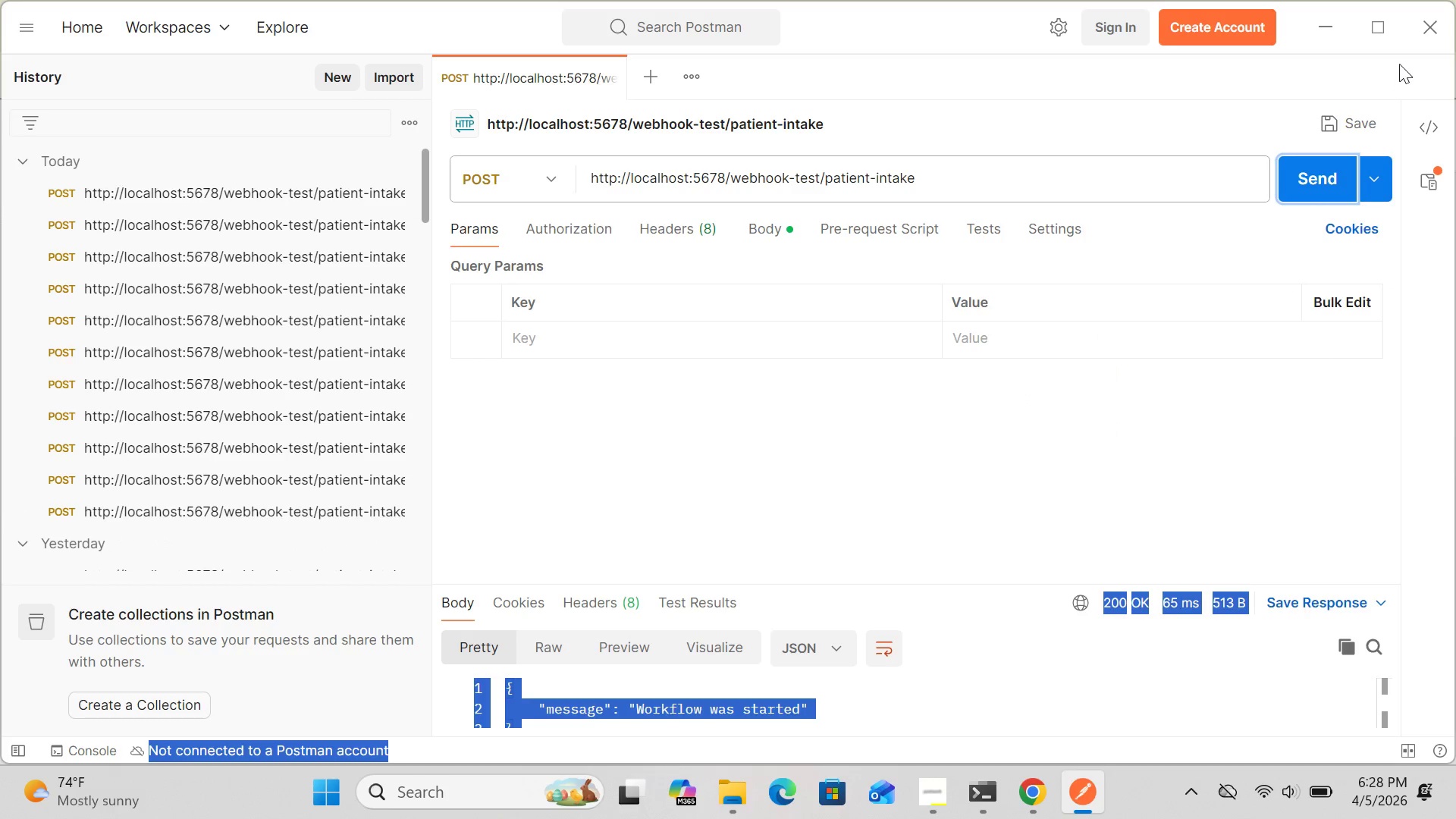 
left_click([1338, 30])
 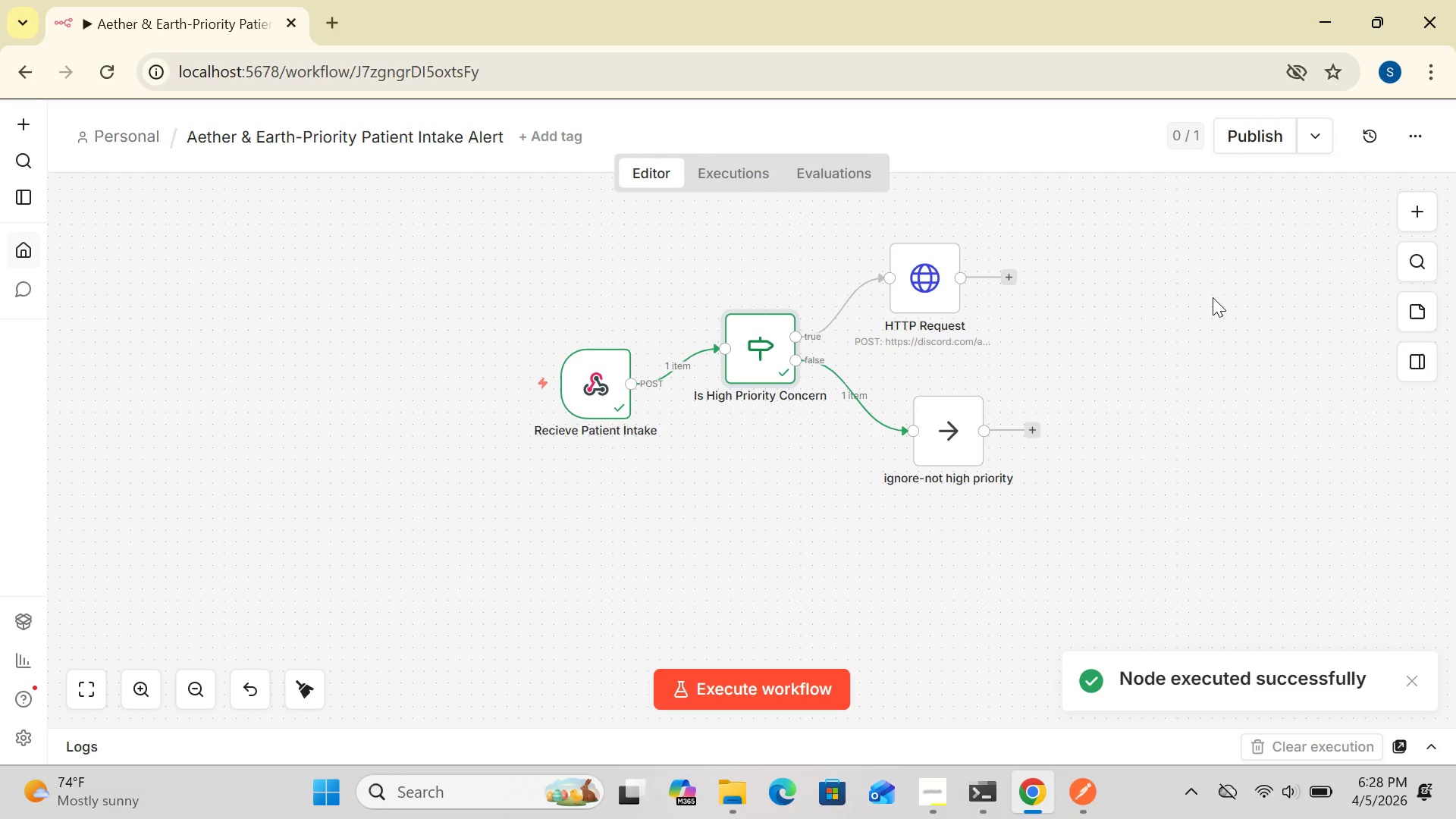 
double_click([1132, 448])
 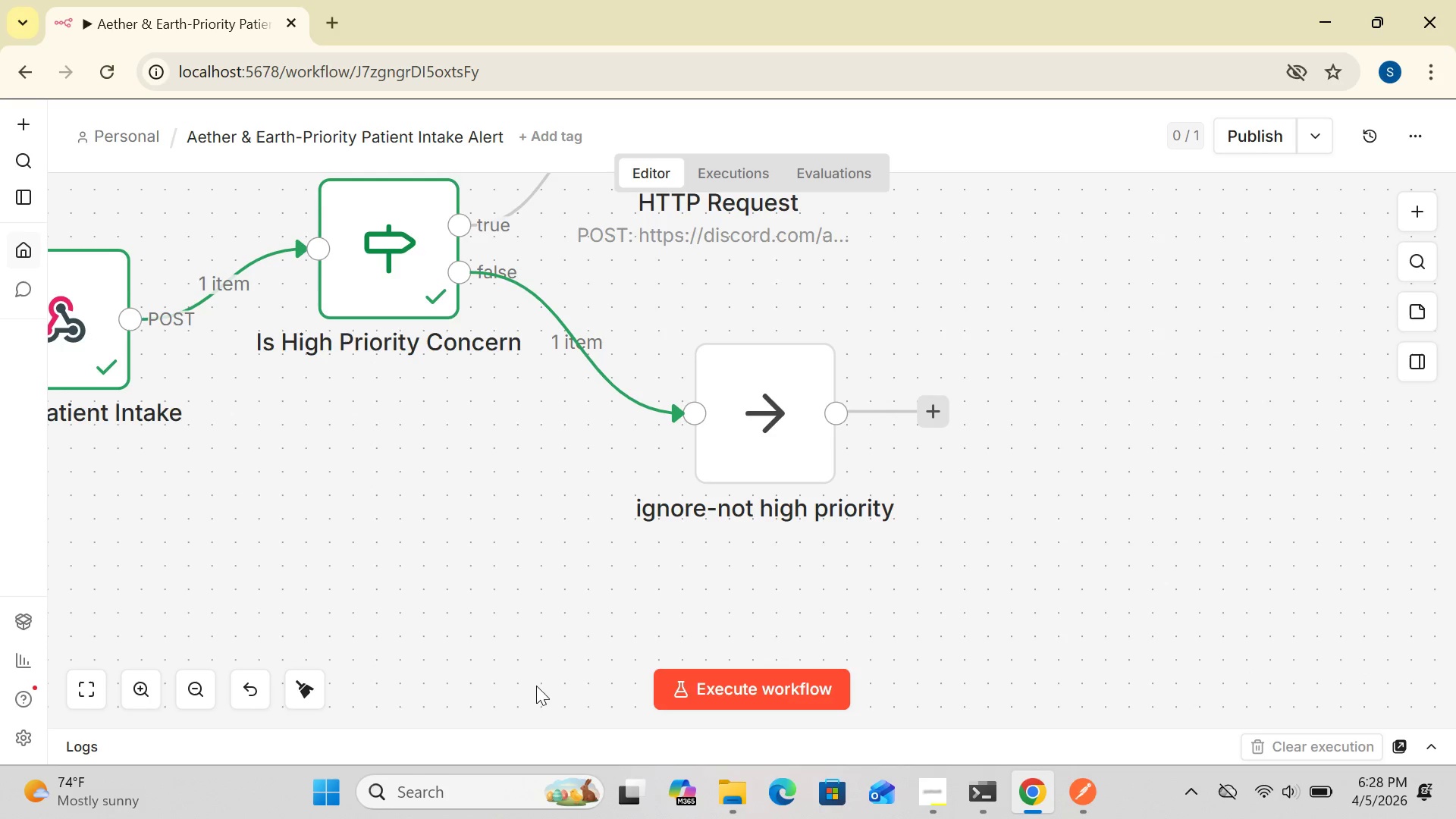 
wait(5.64)
 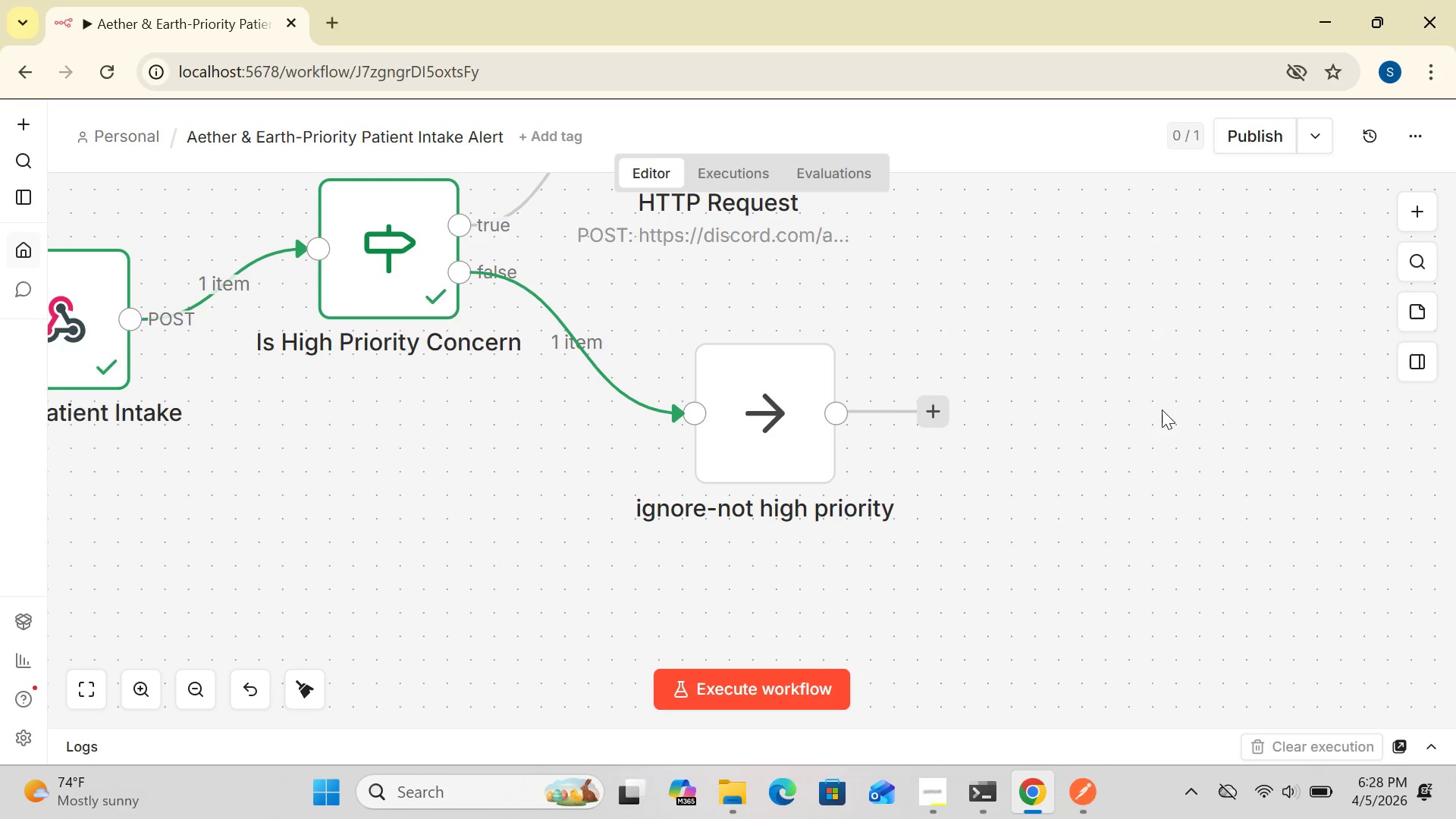 
double_click([199, 698])
 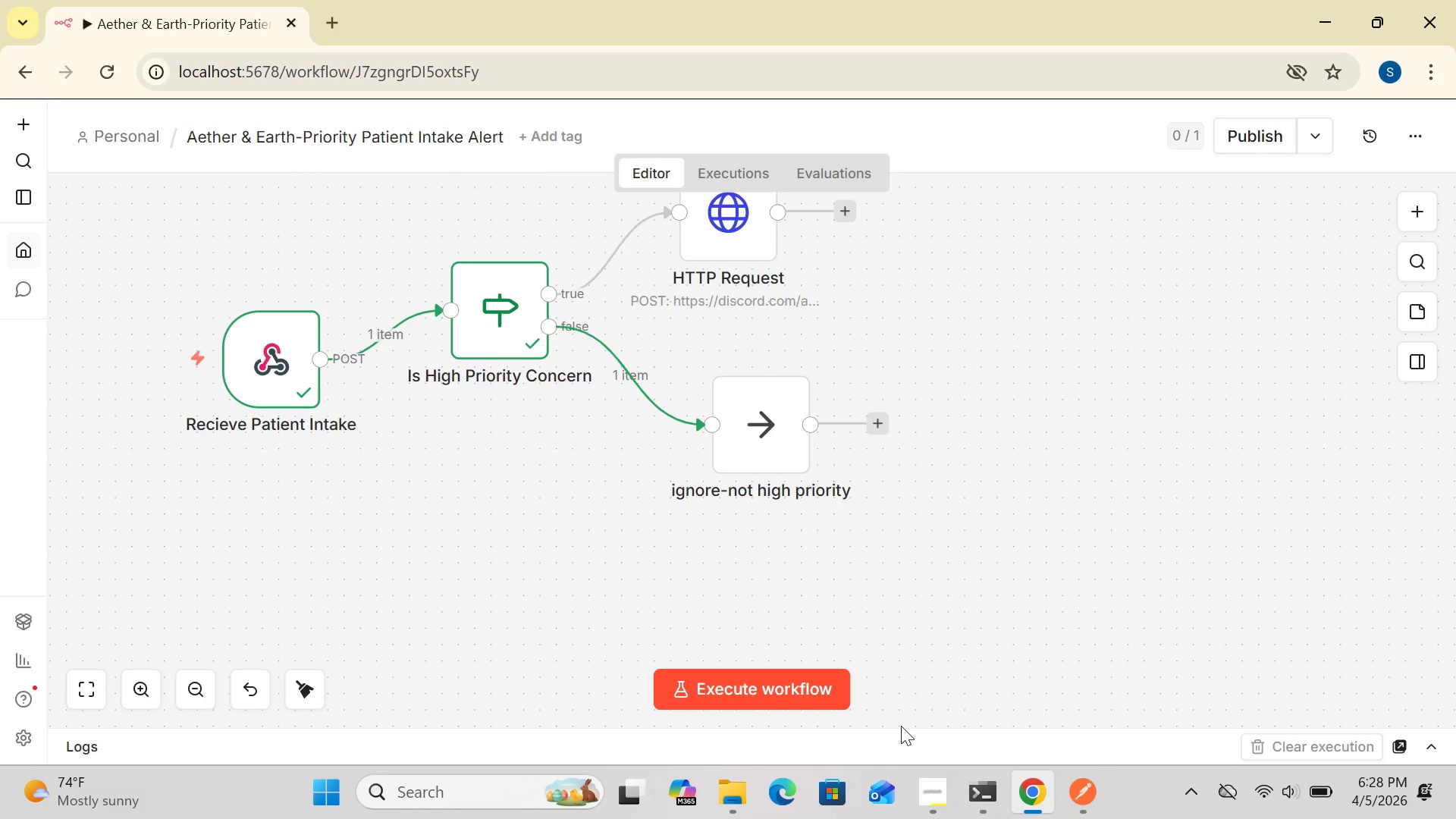 
mouse_move([1026, 747])
 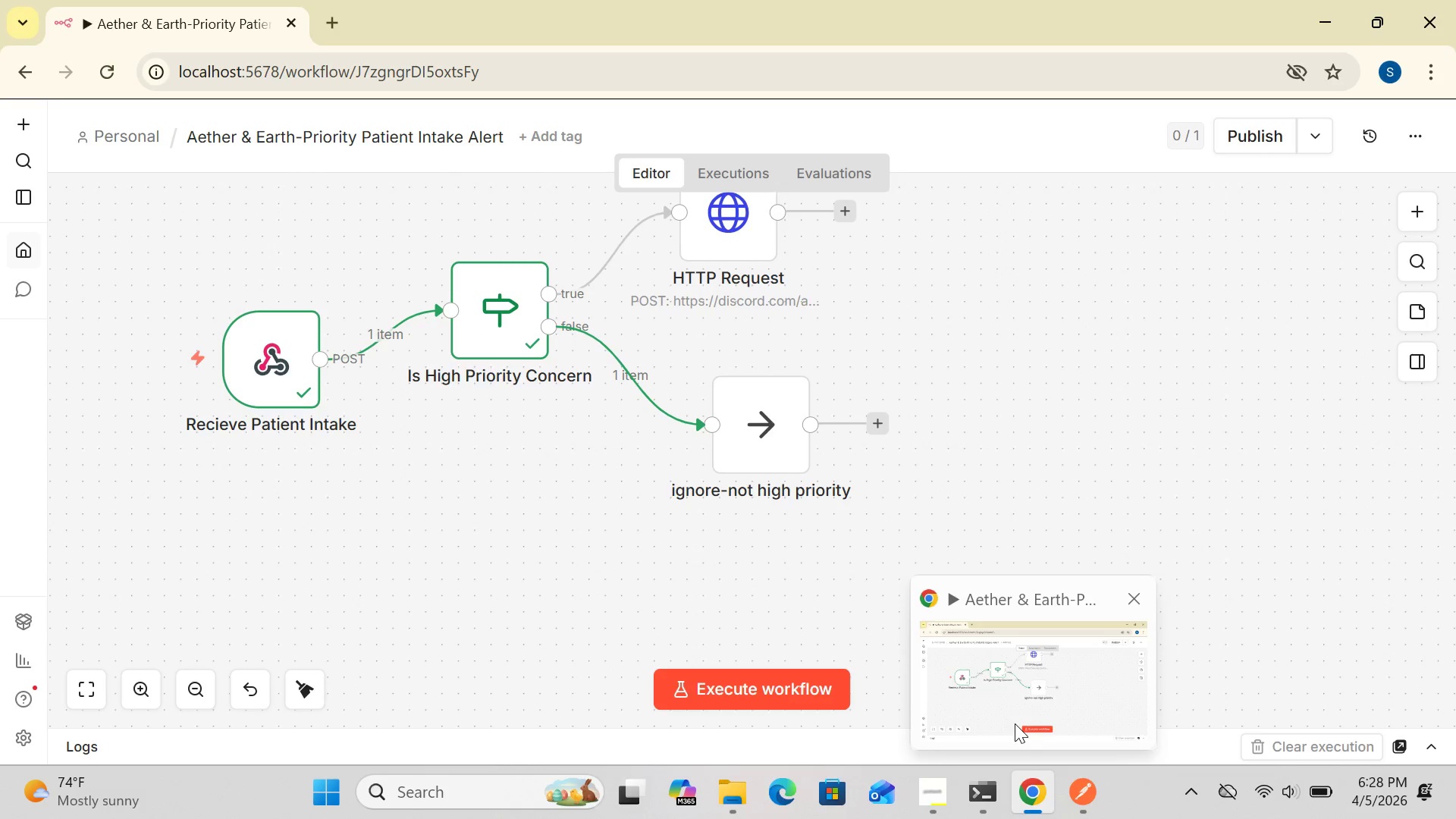 
left_click([1015, 723])
 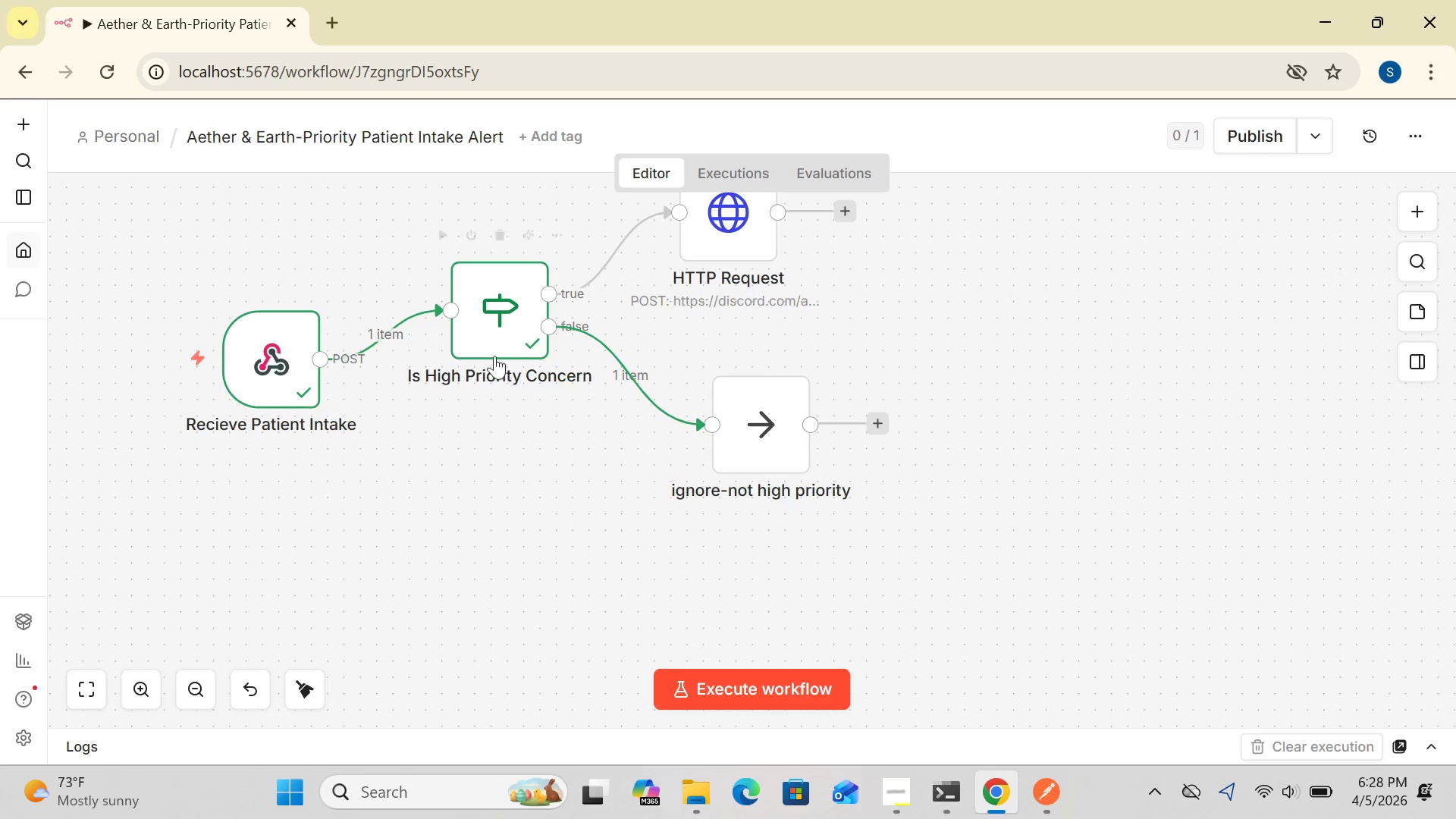 
double_click([501, 328])
 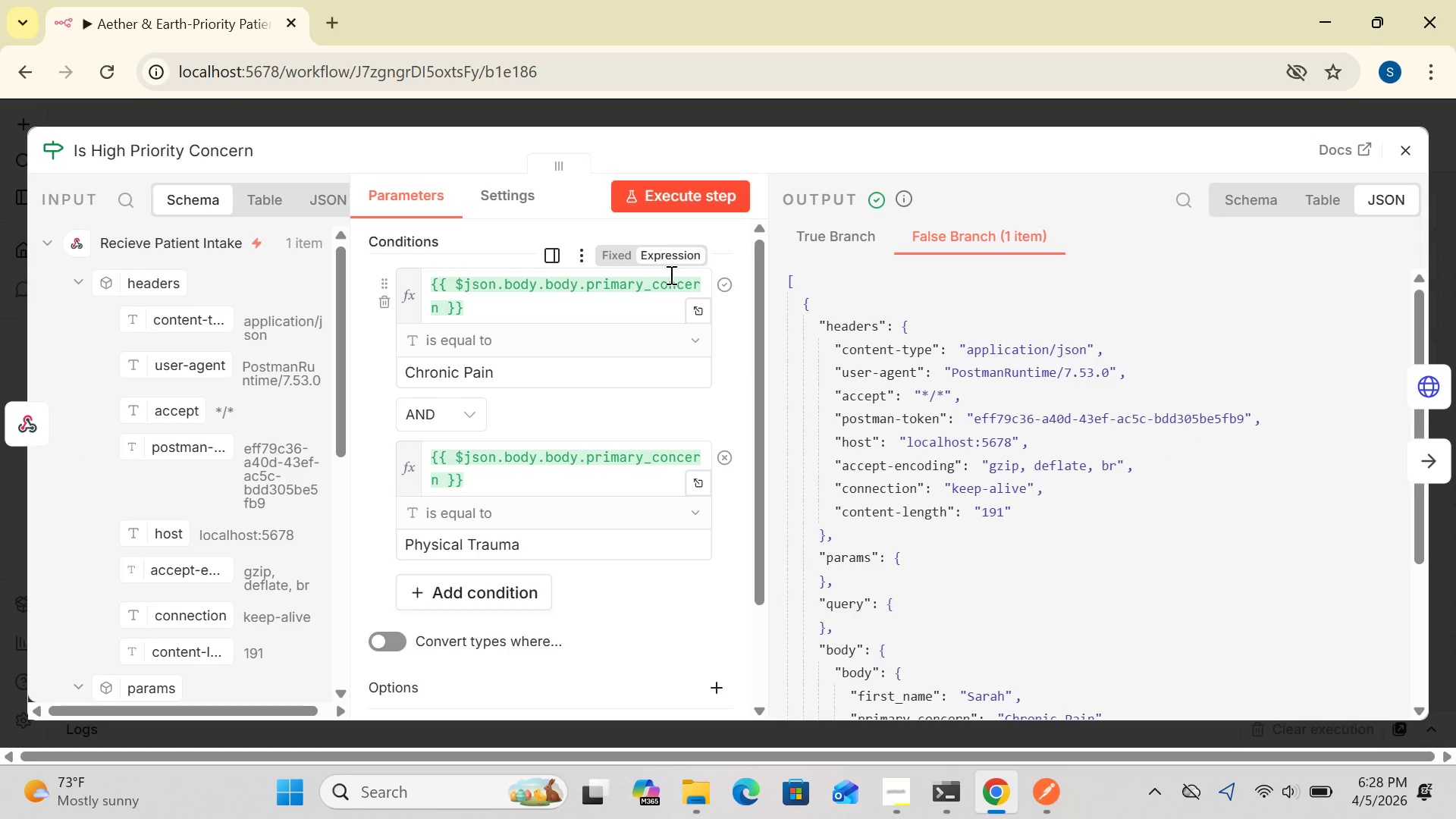 
left_click([694, 199])
 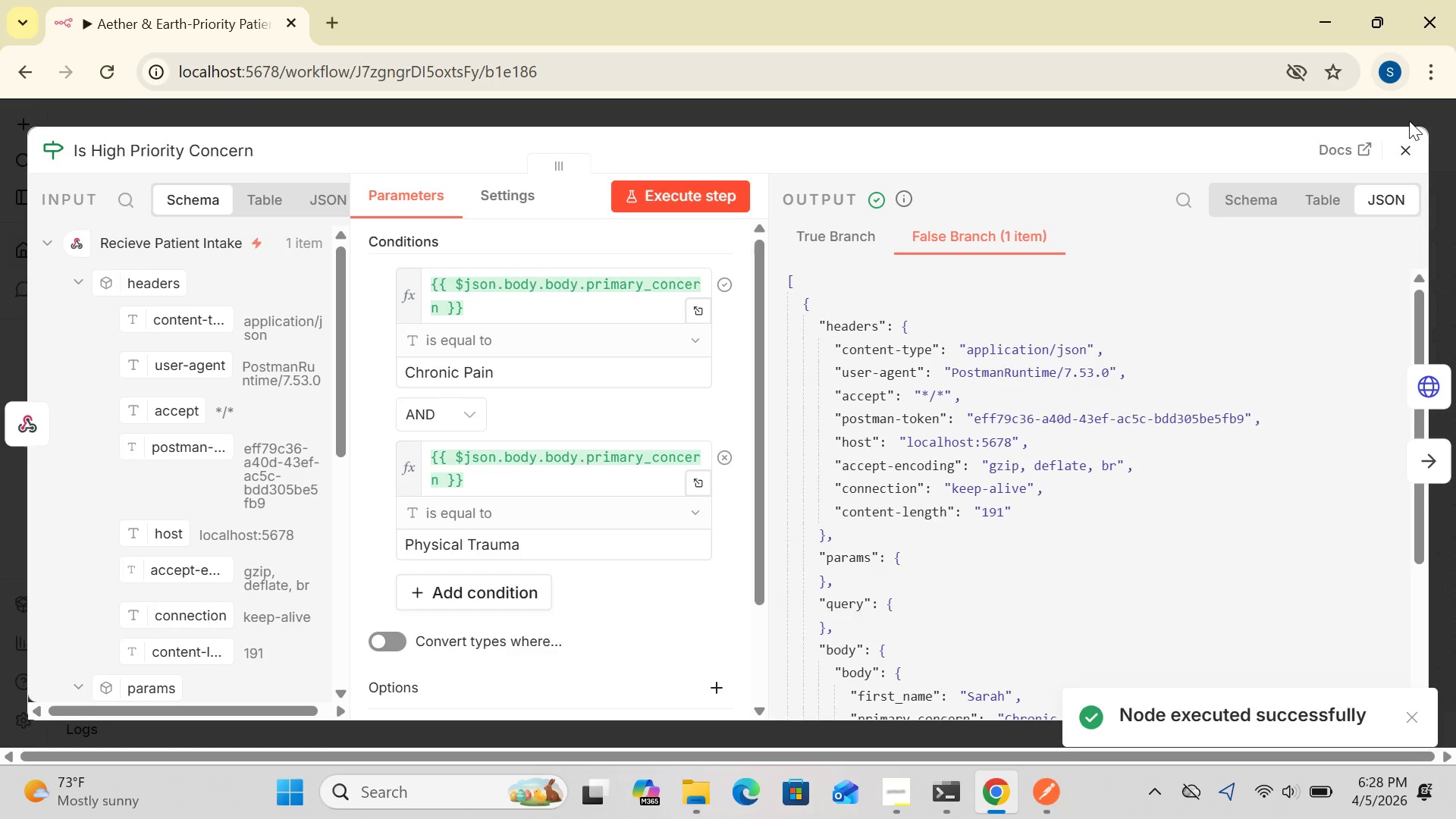 
left_click([1403, 142])
 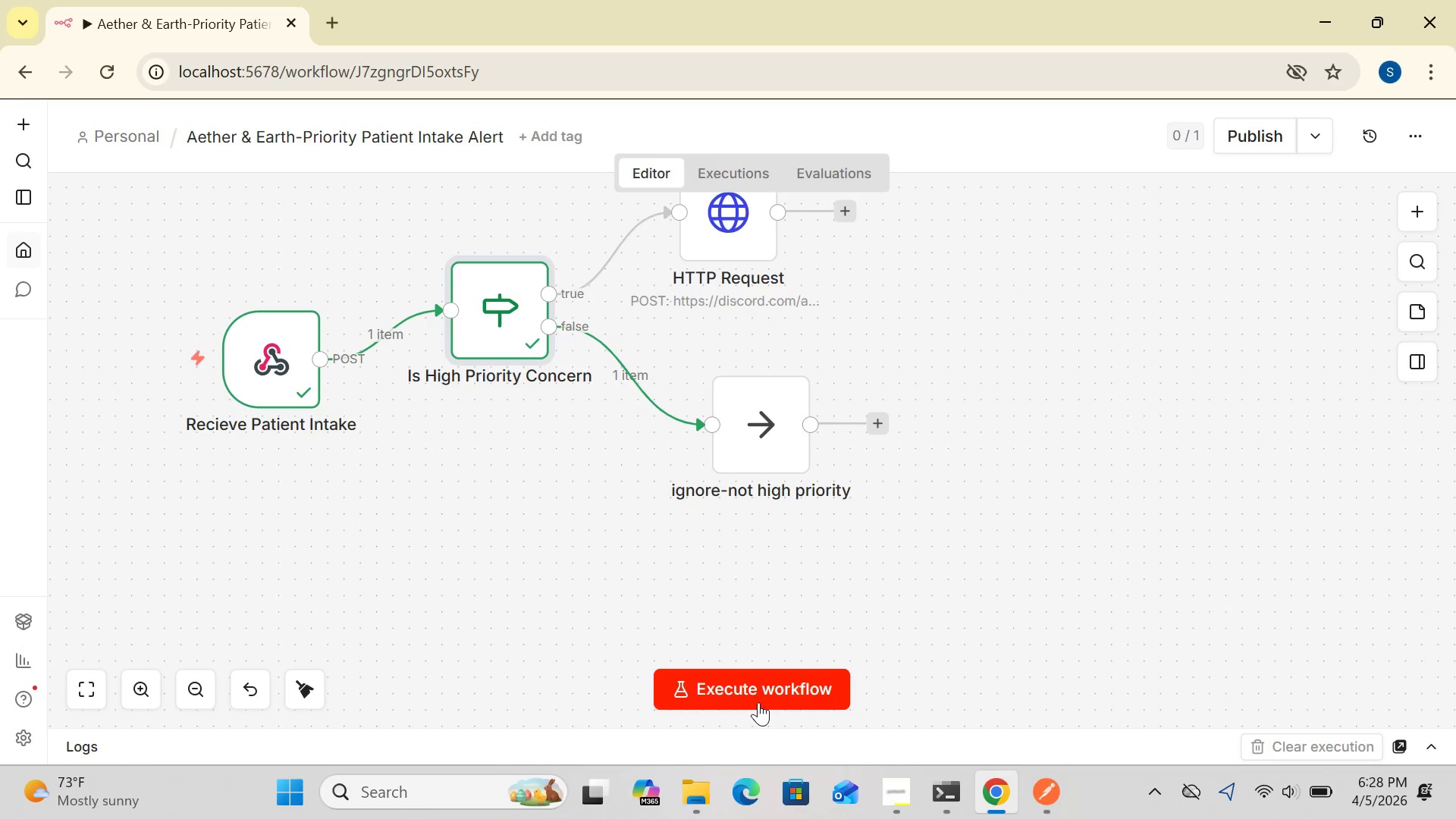 
left_click([761, 691])
 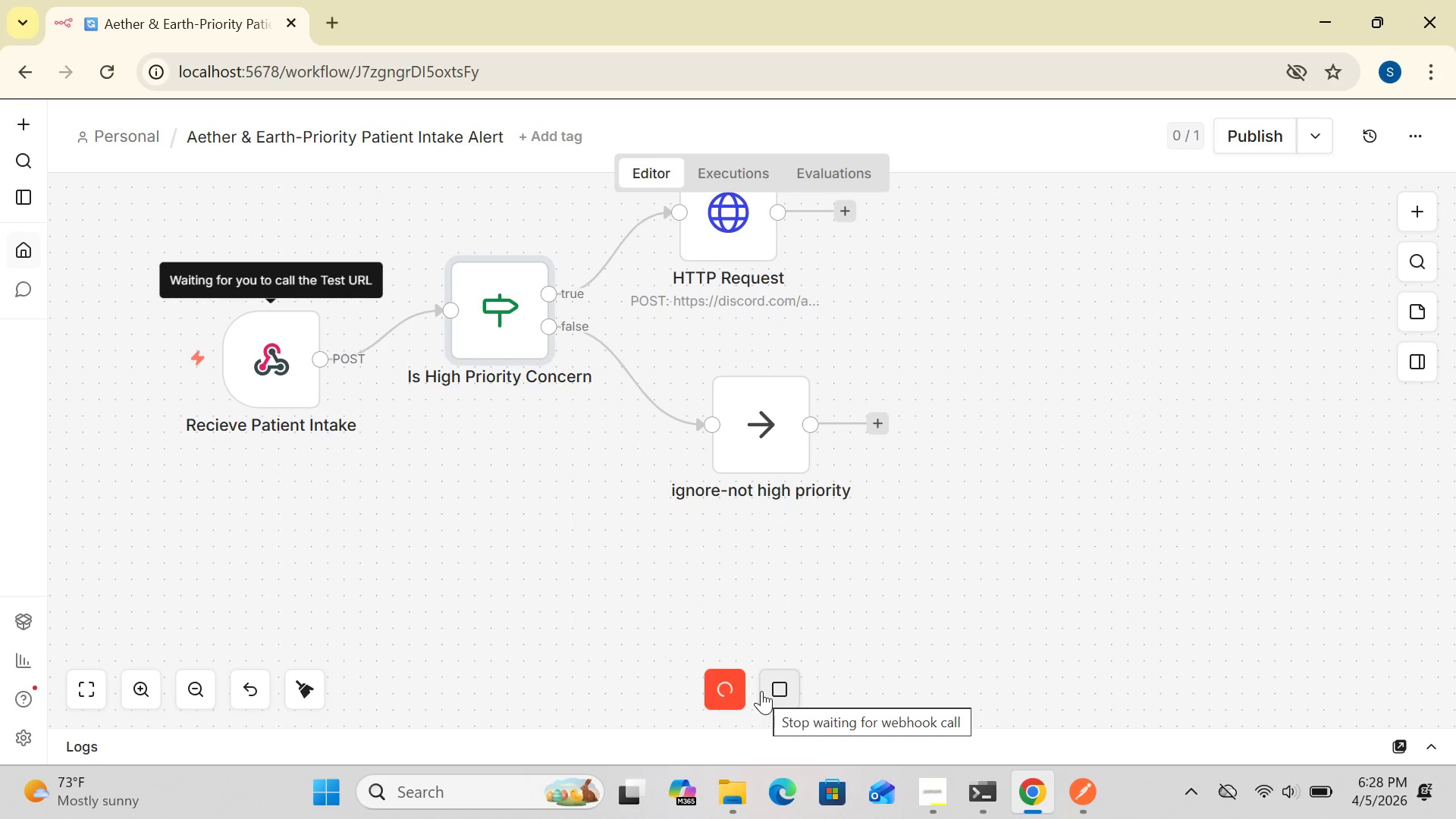 
wait(6.17)
 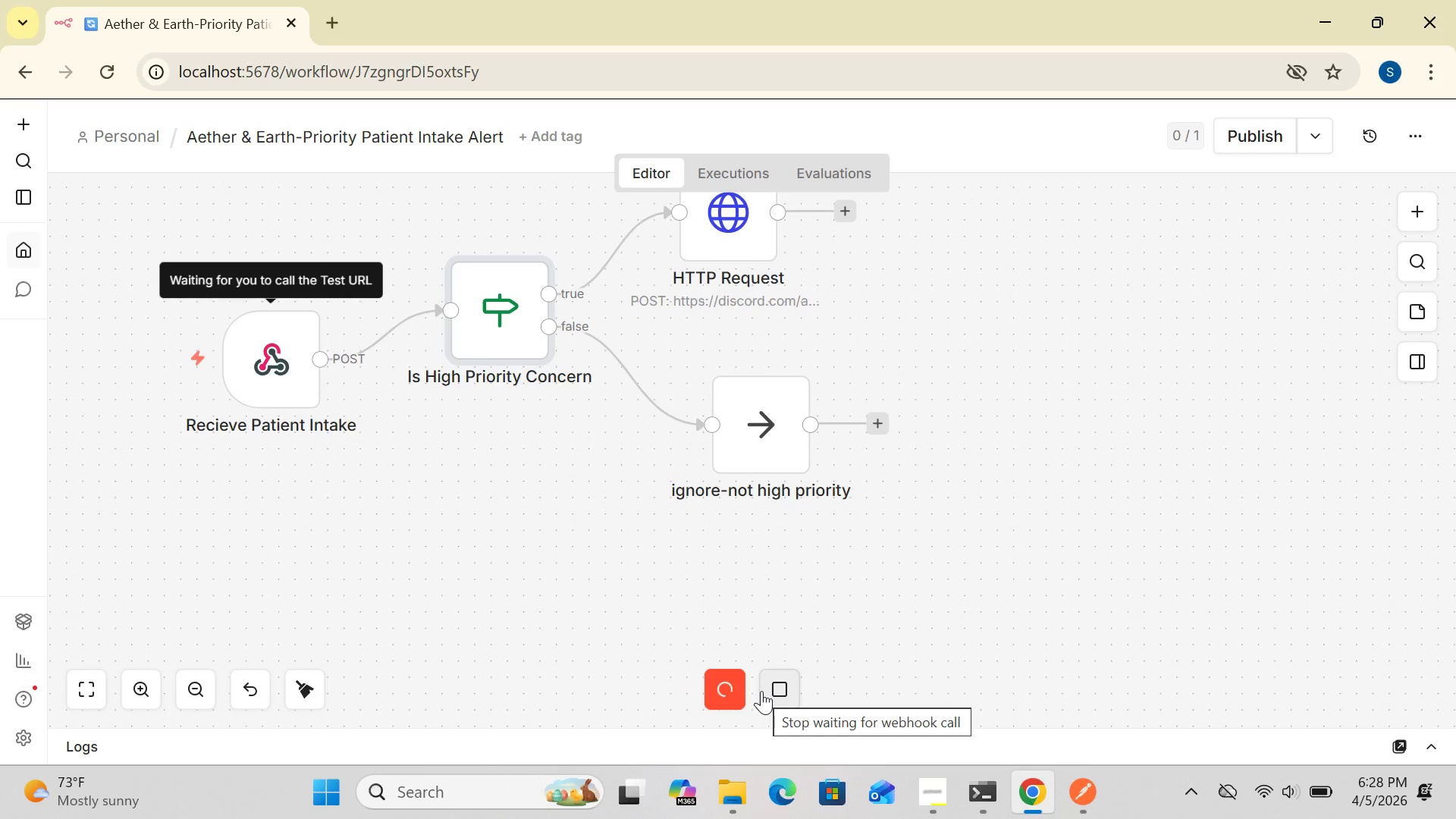 
left_click([1090, 799])
 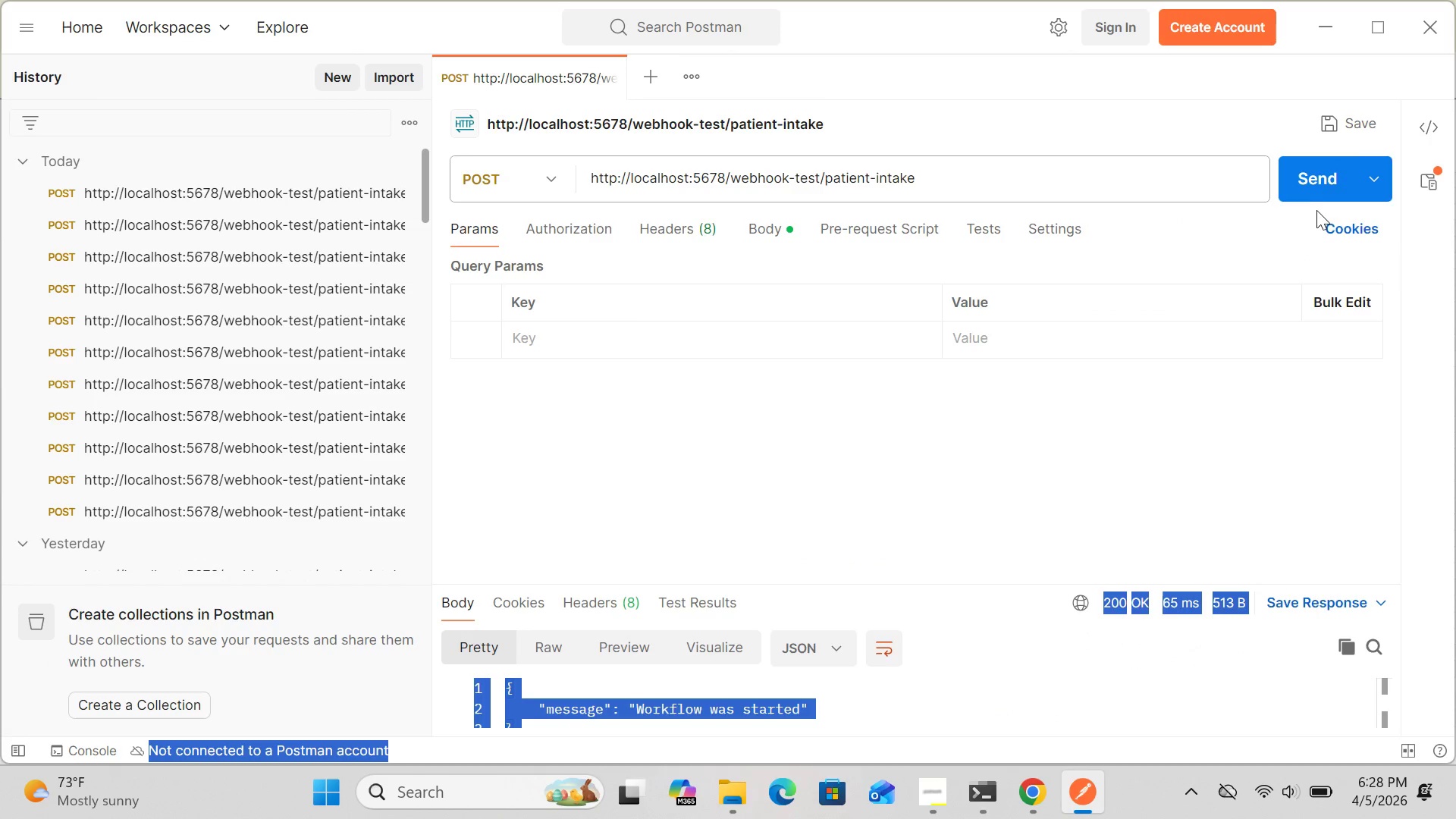 
left_click([1315, 190])
 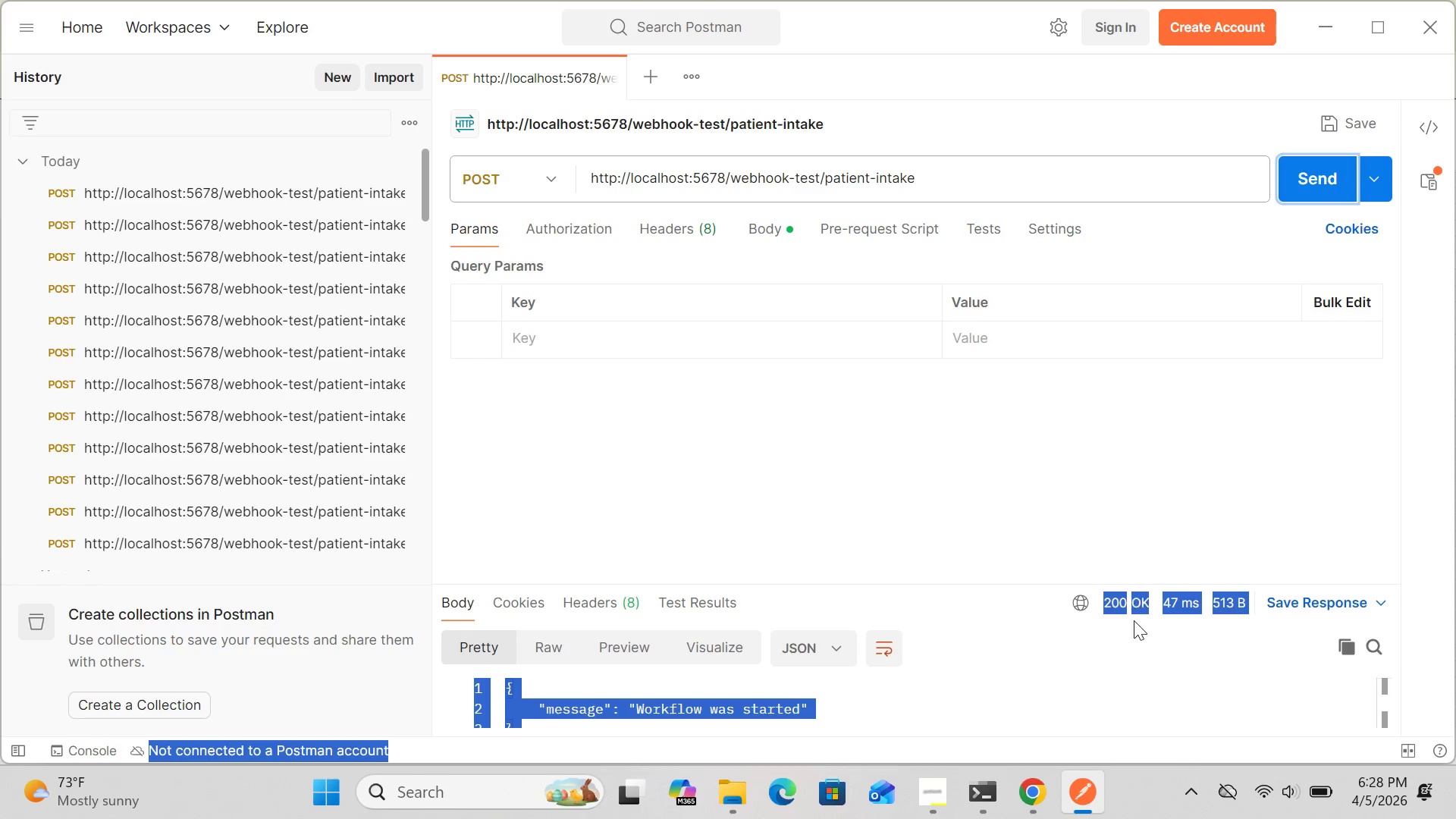 
left_click([1034, 783])
 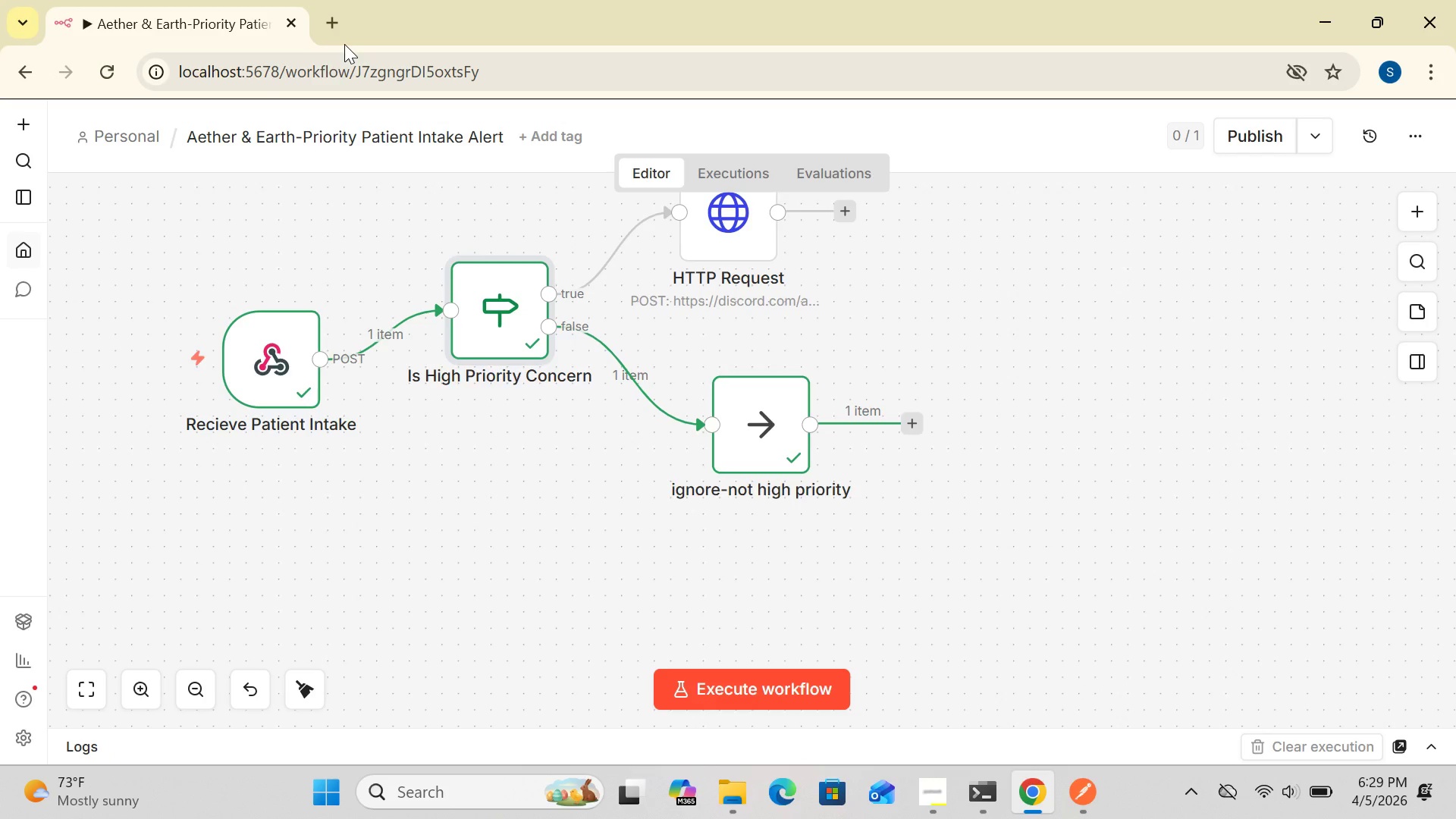 
left_click([332, 20])
 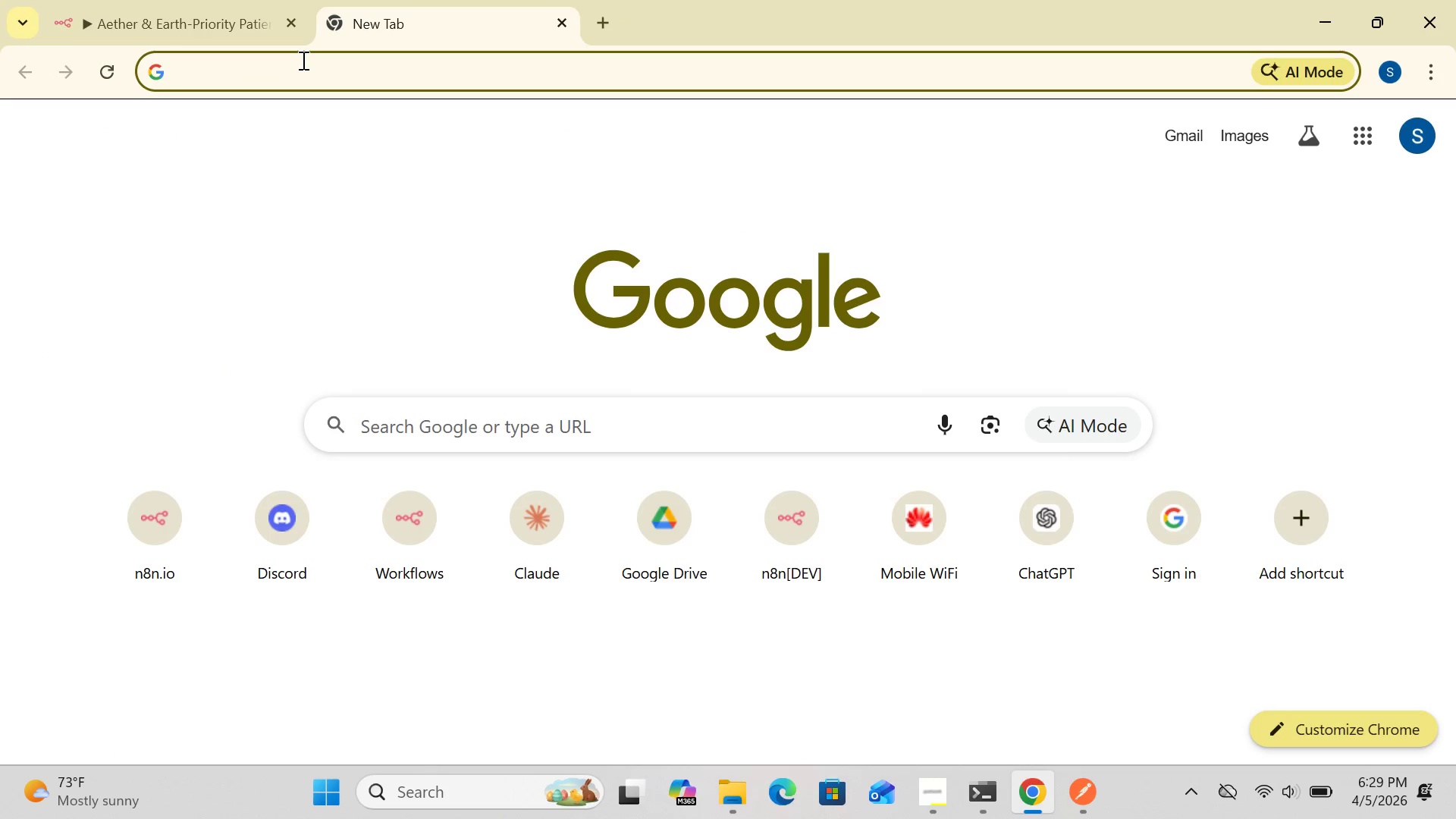 
left_click([300, 60])
 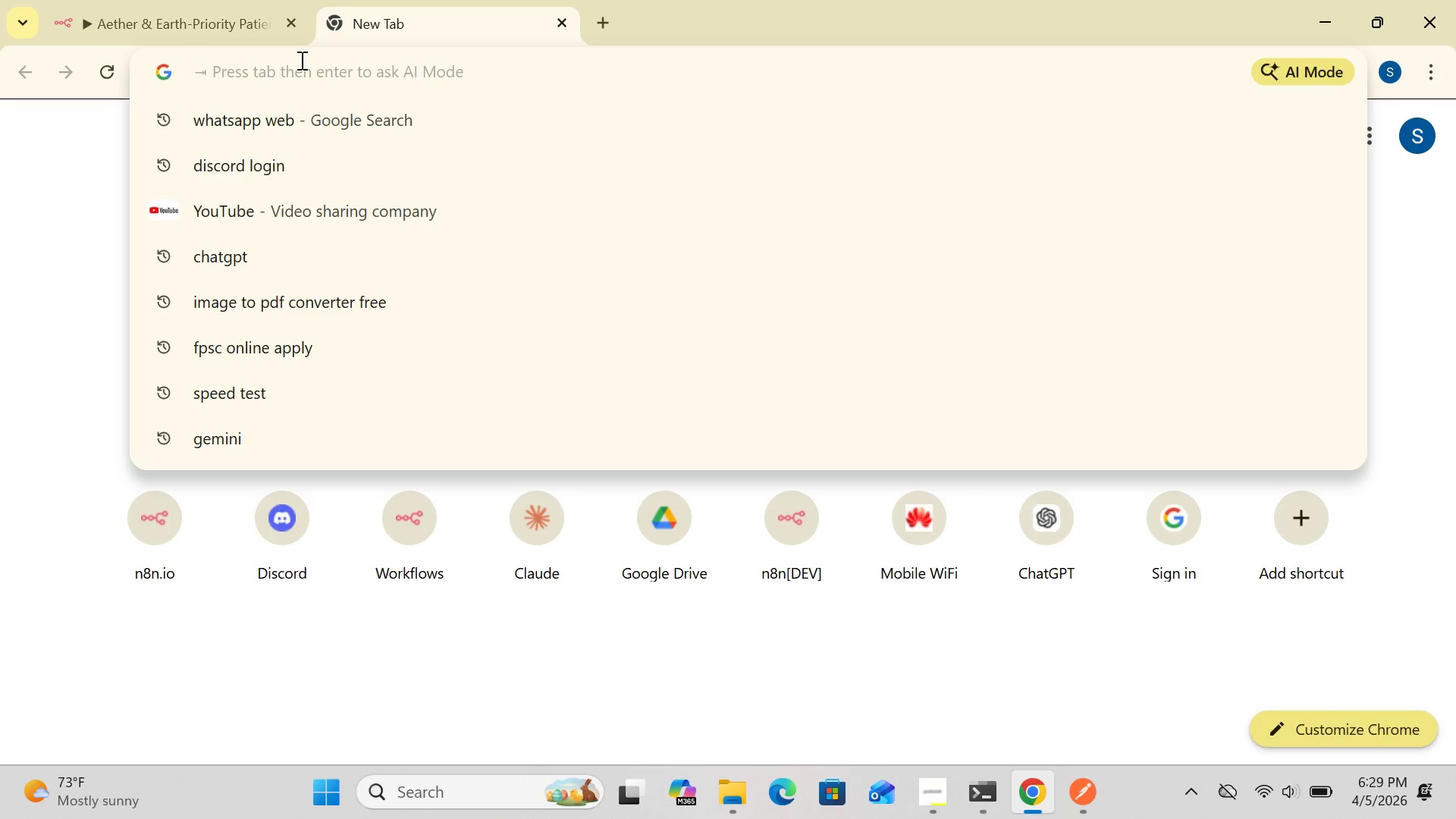 
key(D)
 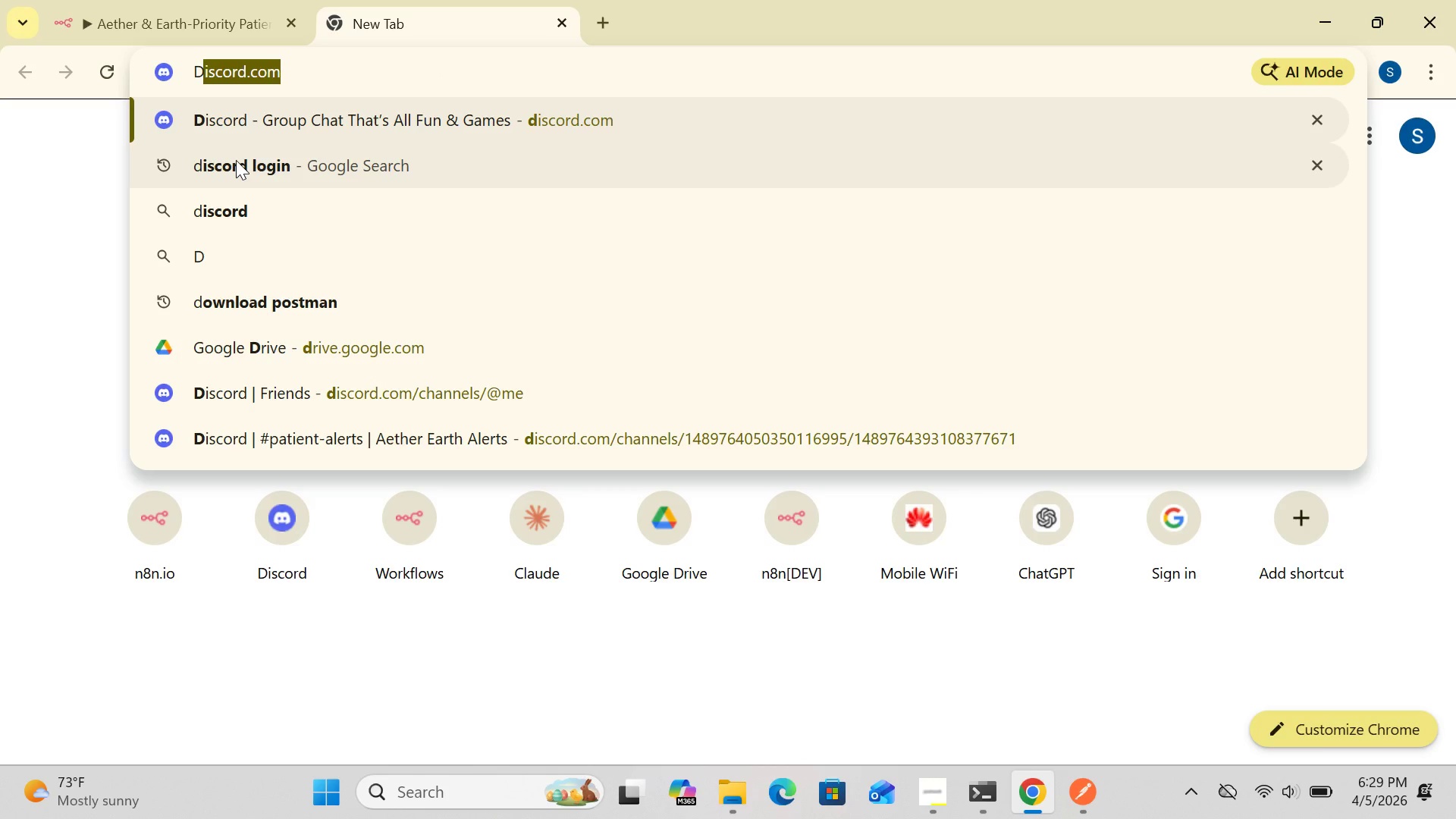 
wait(11.86)
 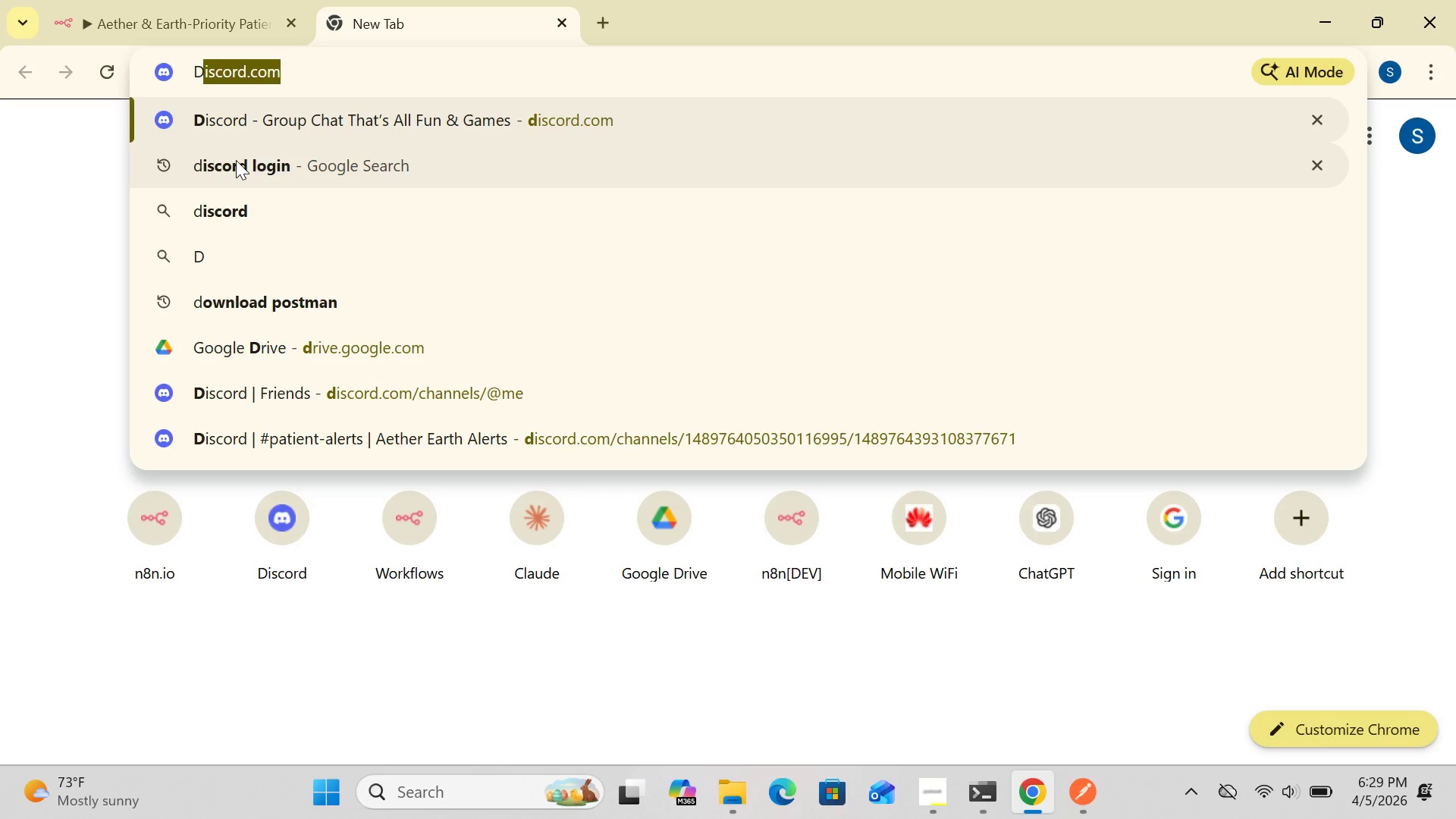 
double_click([318, 171])
 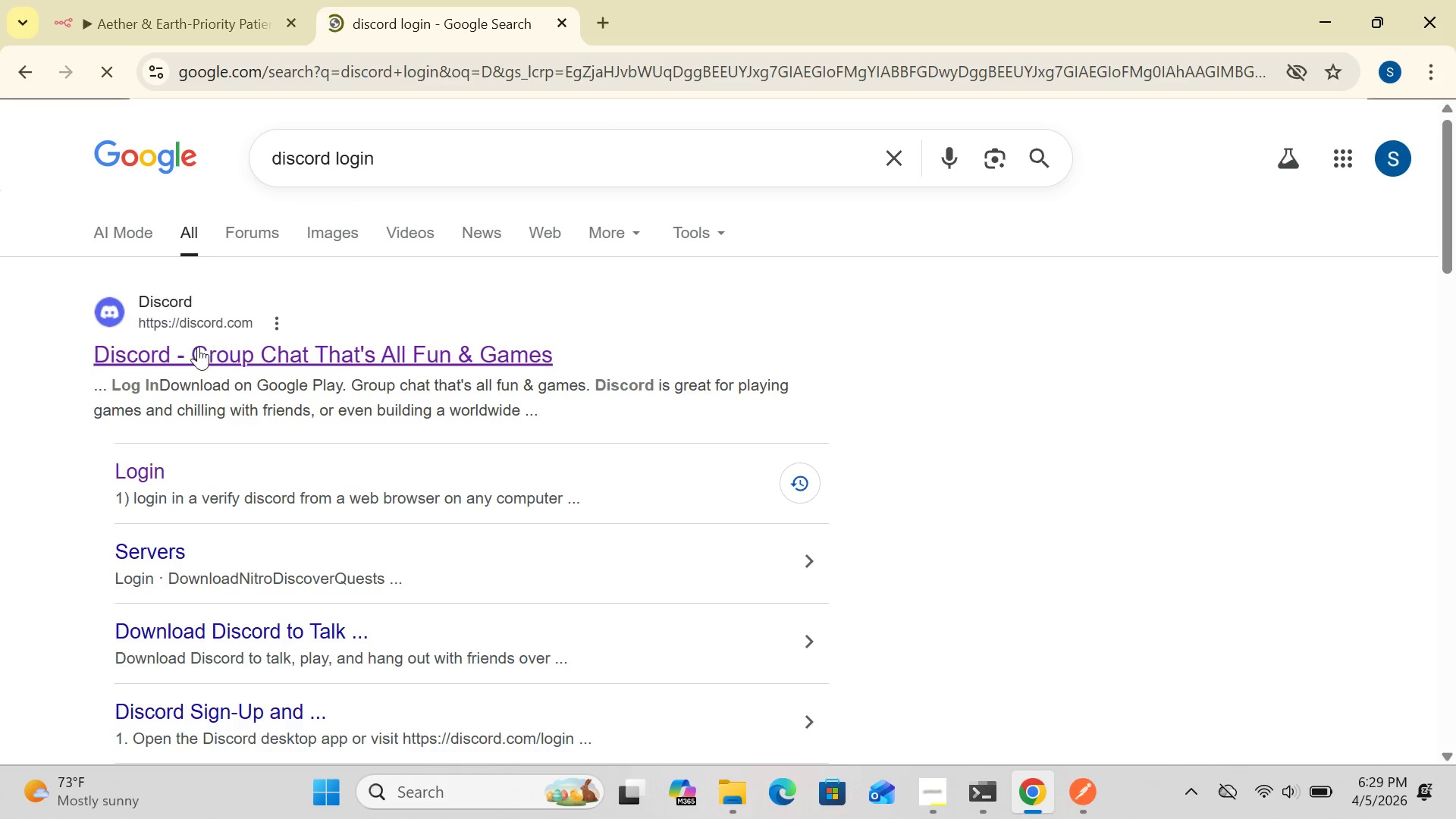 
double_click([198, 347])
 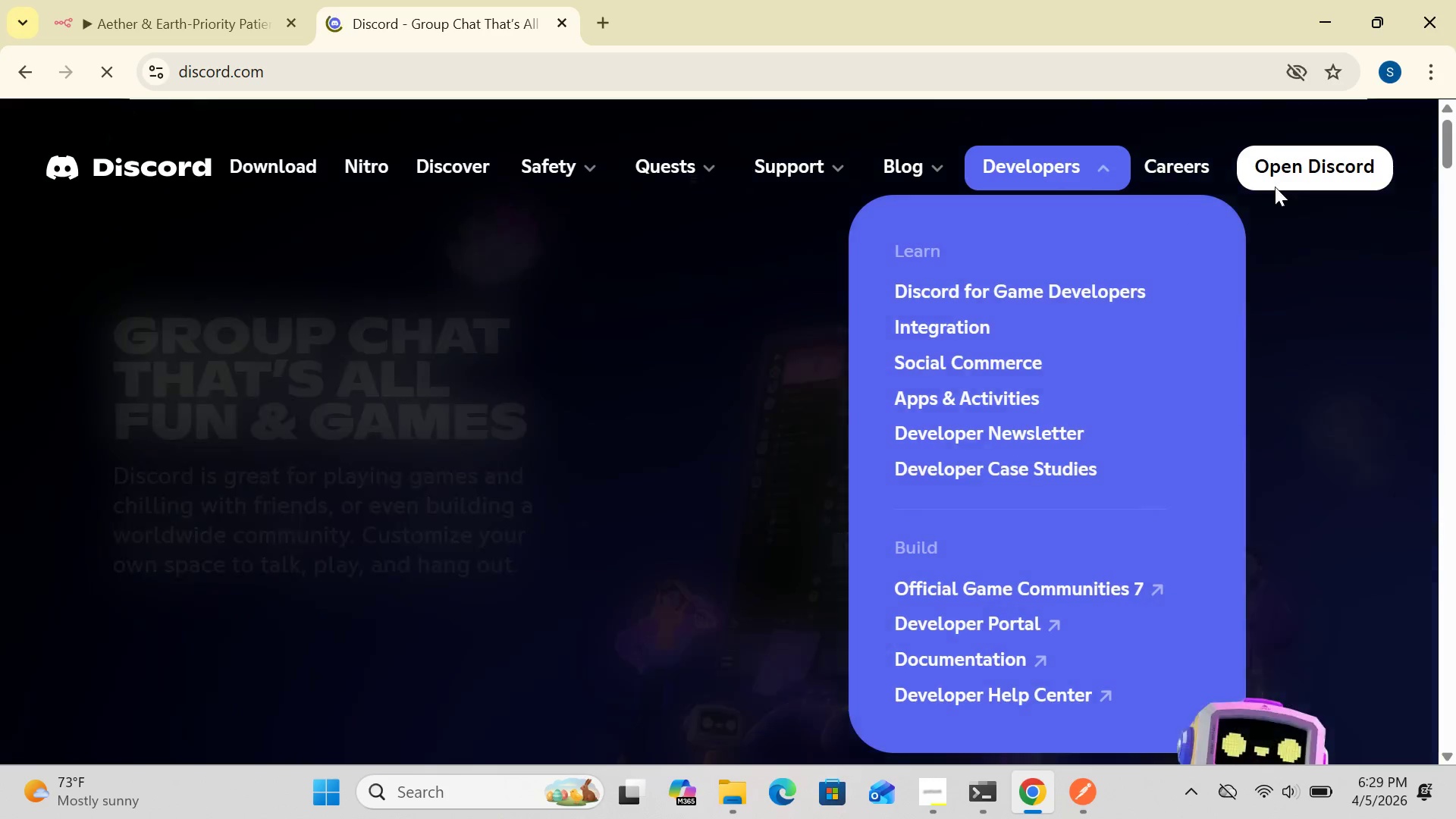 
left_click([1293, 171])
 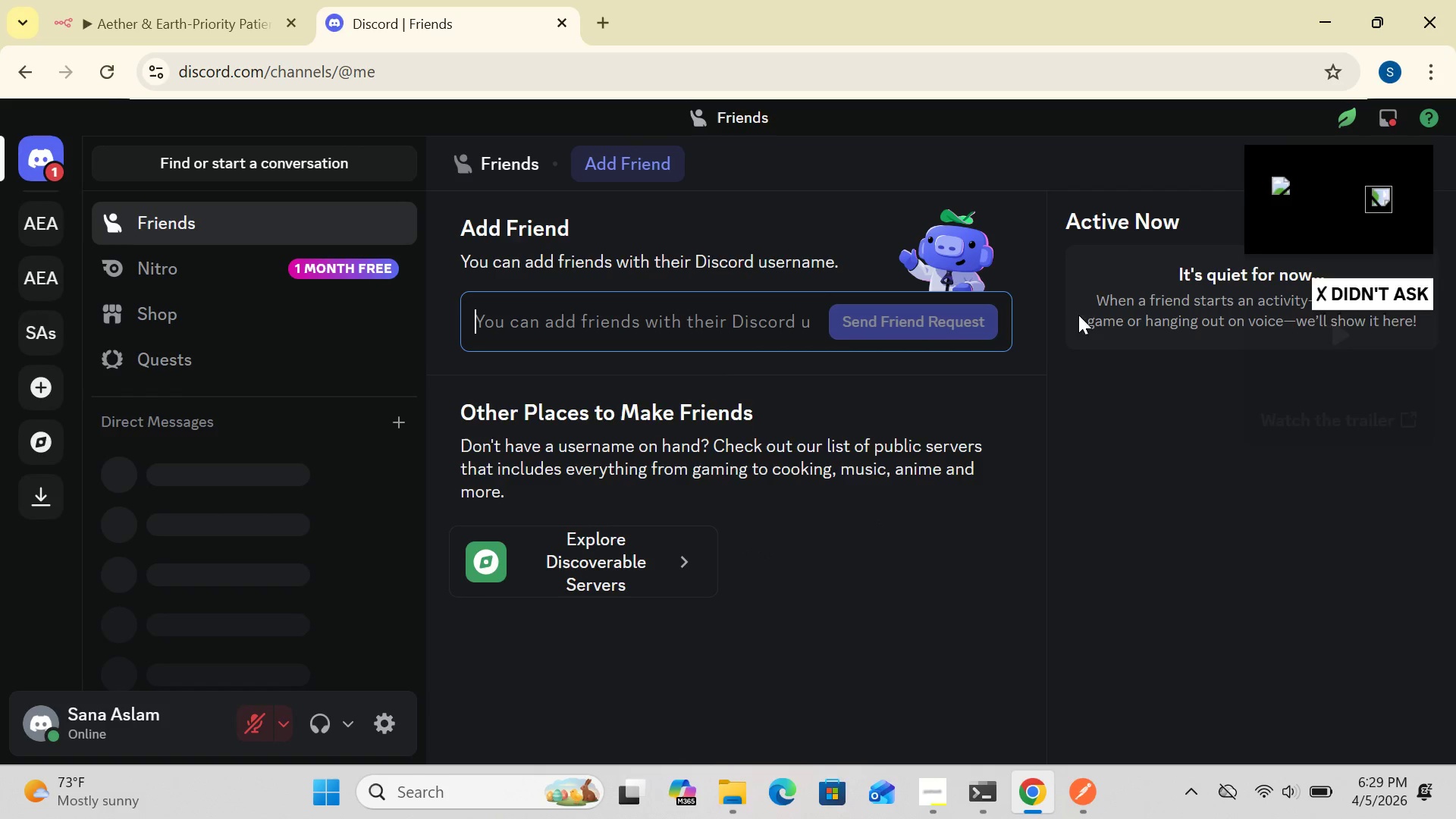 
wait(6.54)
 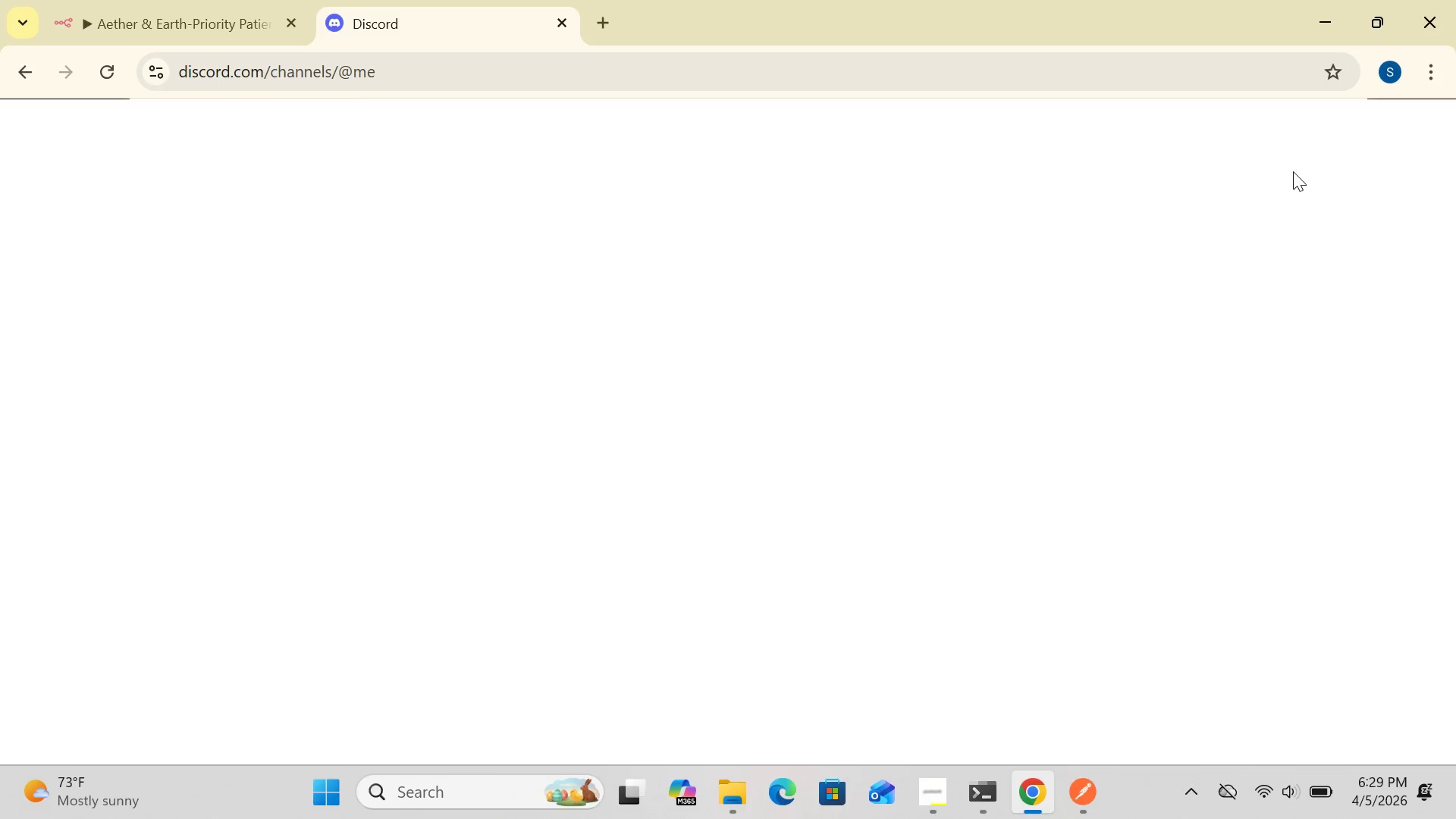 
mouse_move([918, 772])
 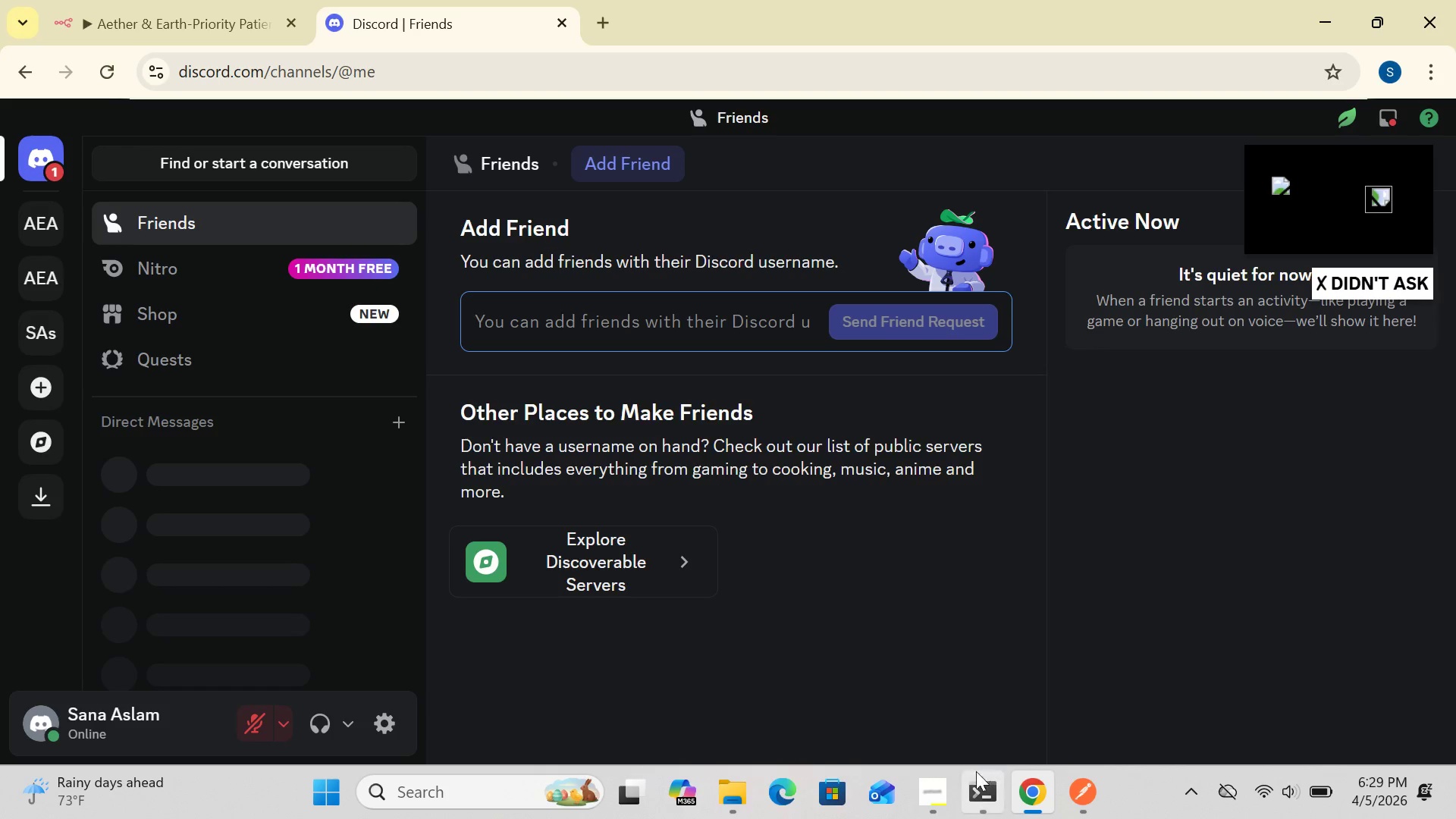 
wait(5.33)
 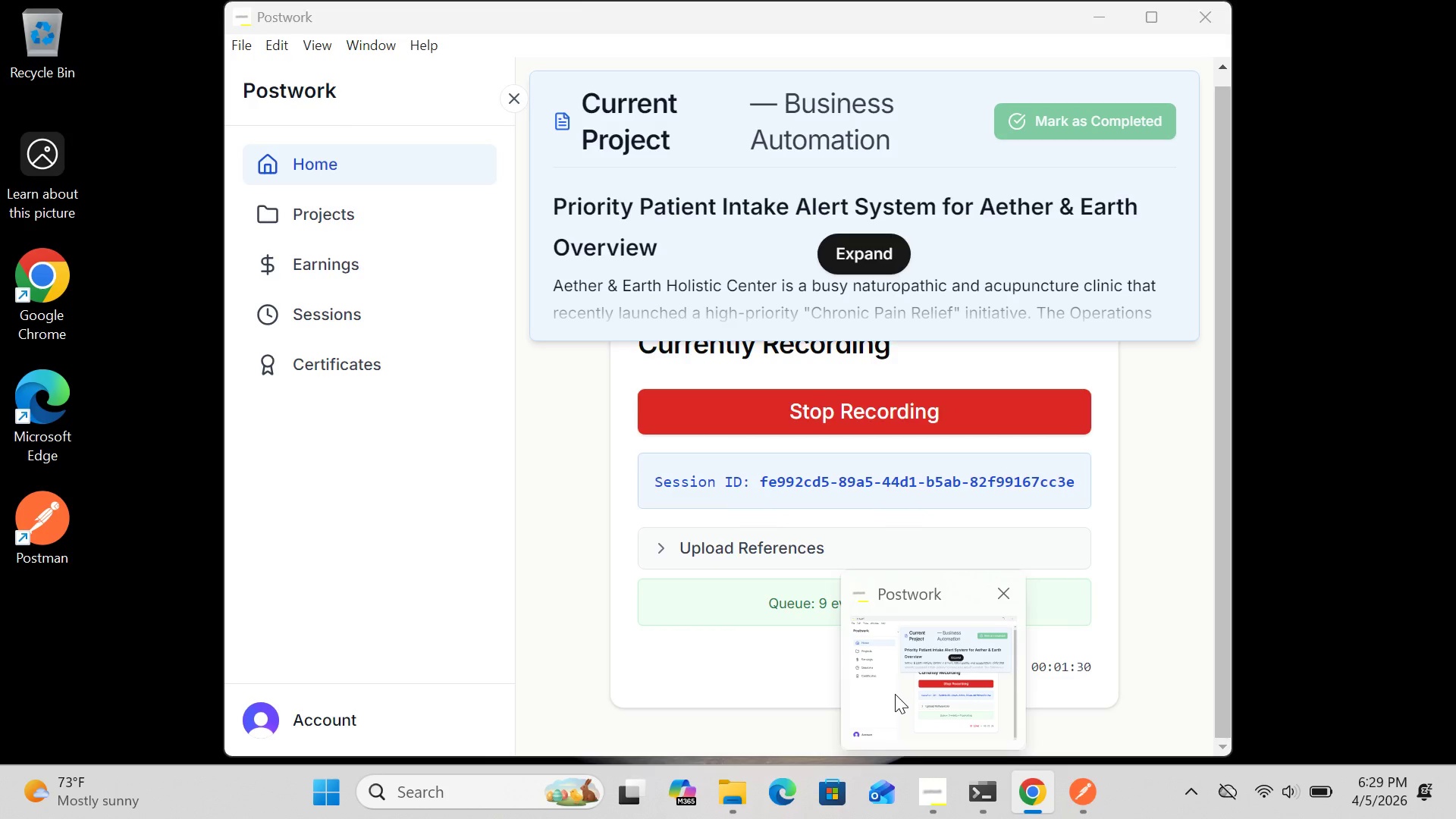 
mouse_move([877, 695])
 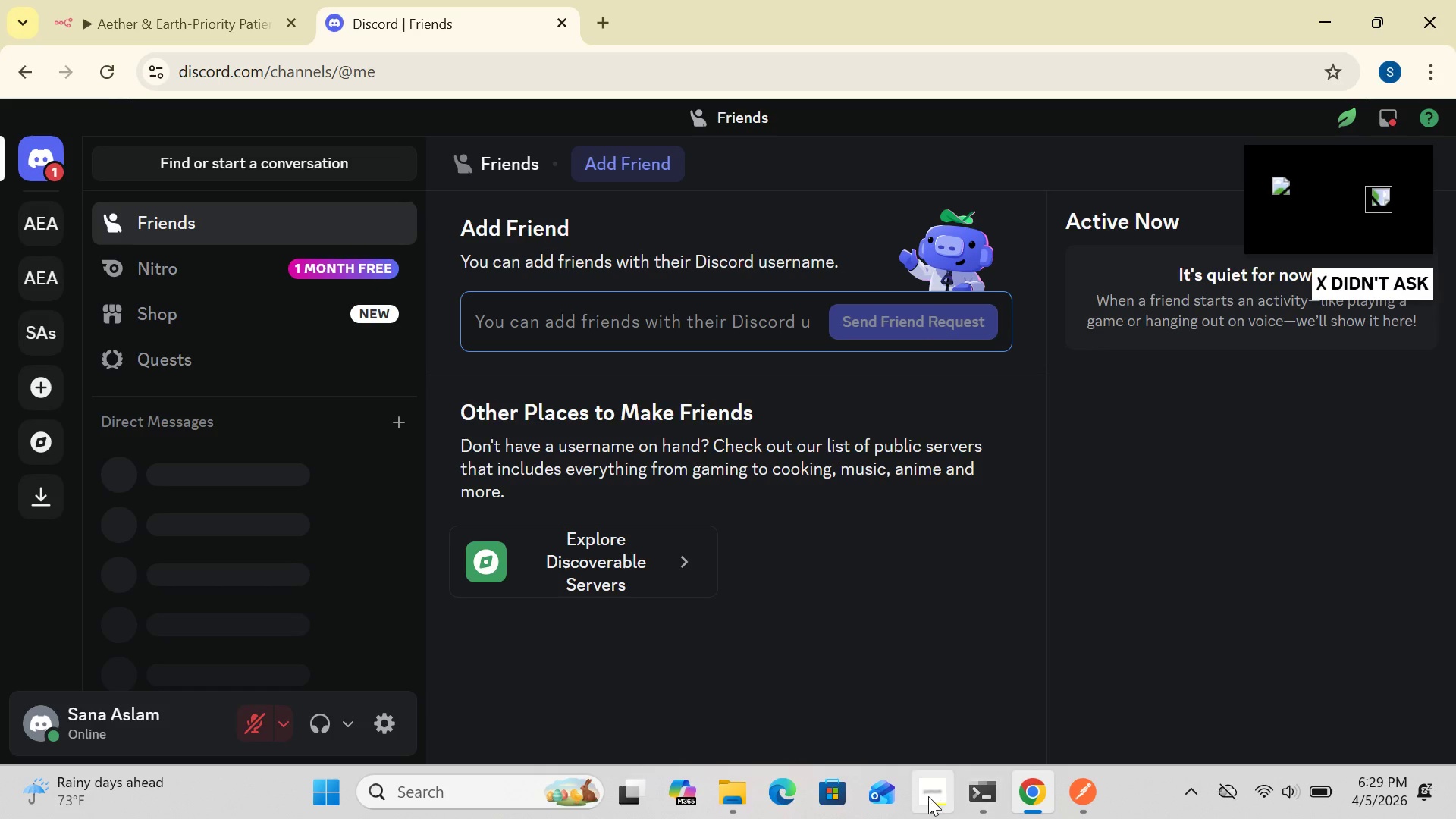 
left_click([924, 795])